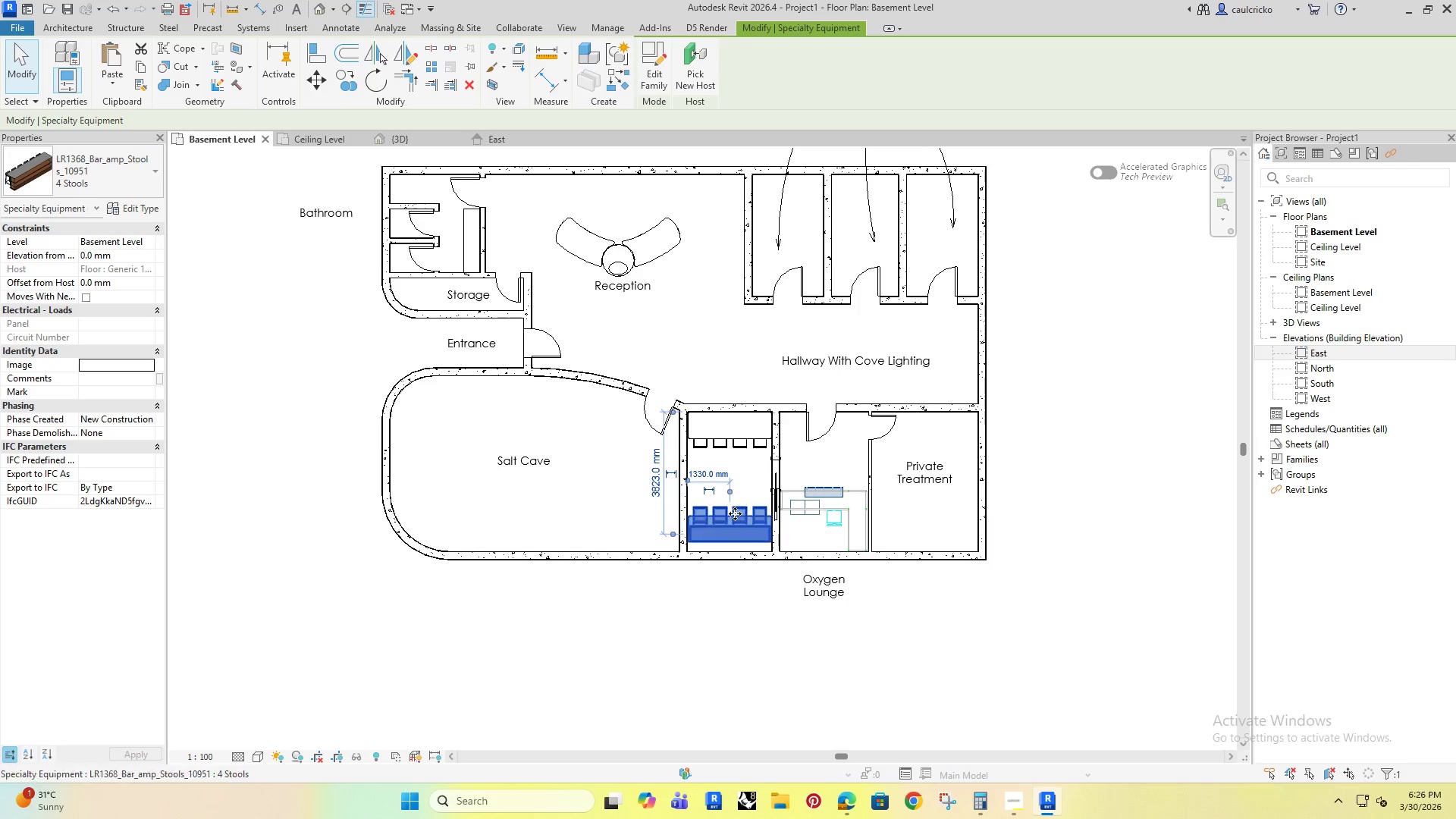 
key(ArrowDown)
 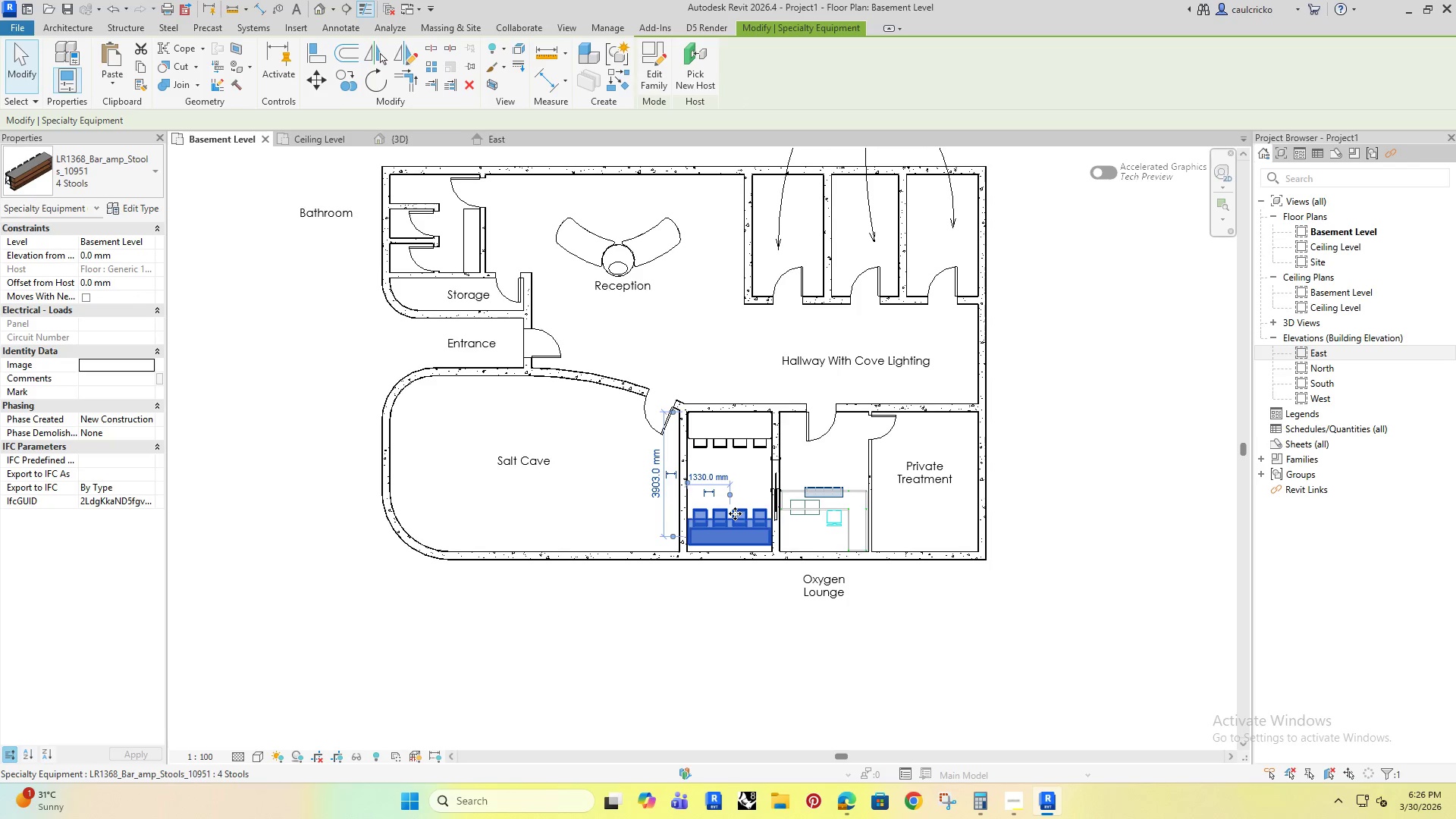 
key(ArrowDown)
 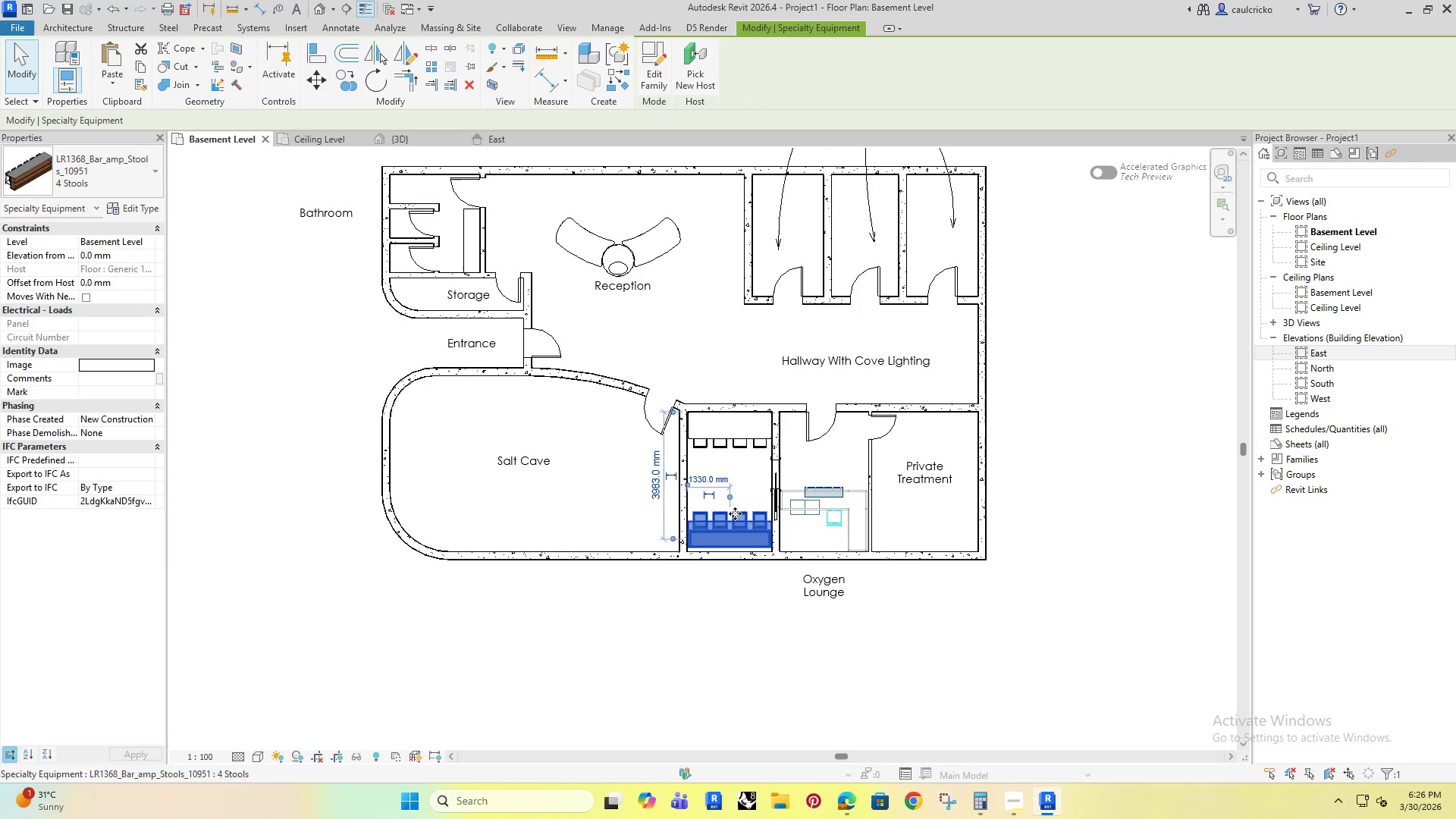 
key(ArrowDown)
 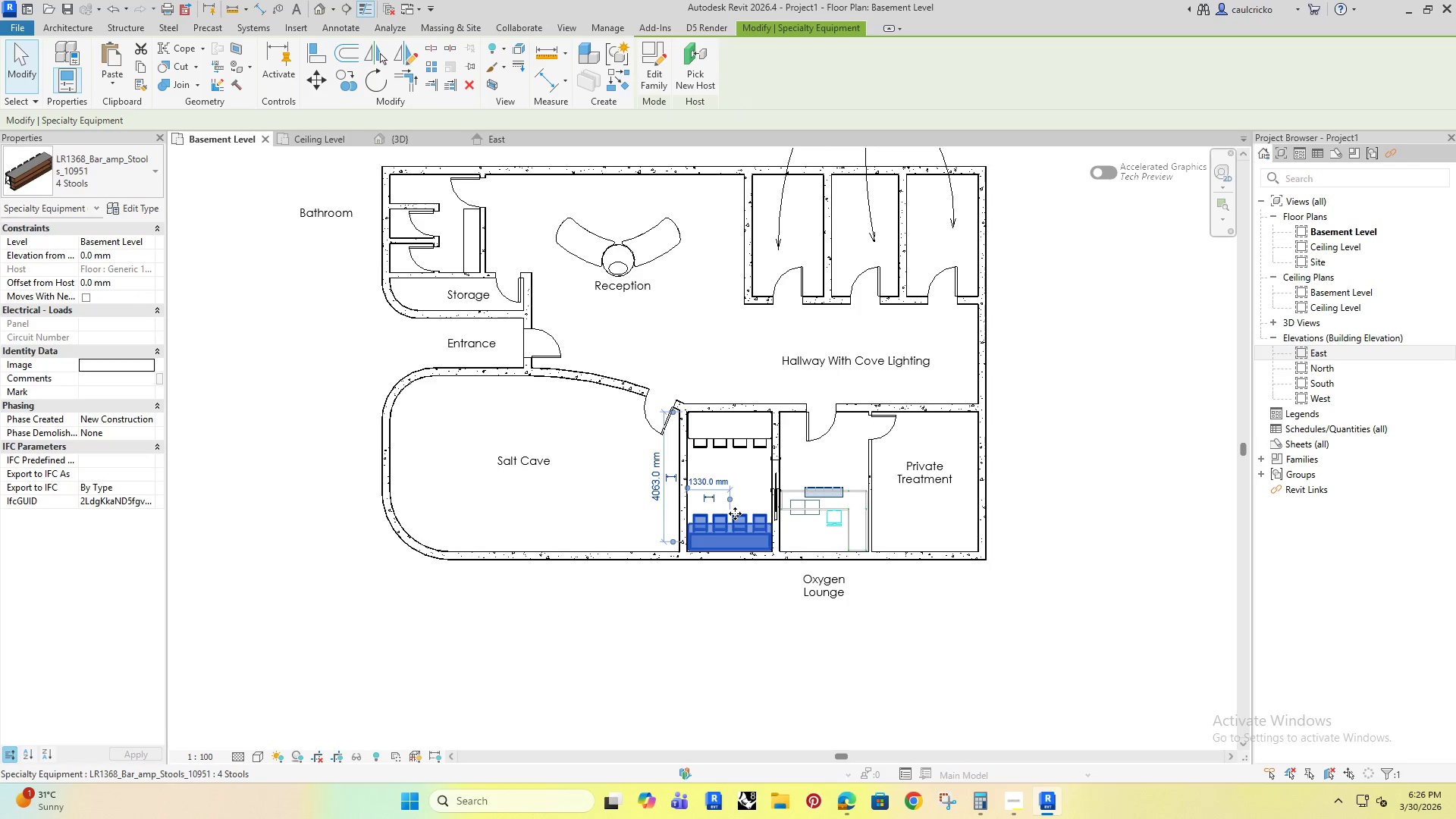 
key(ArrowUp)
 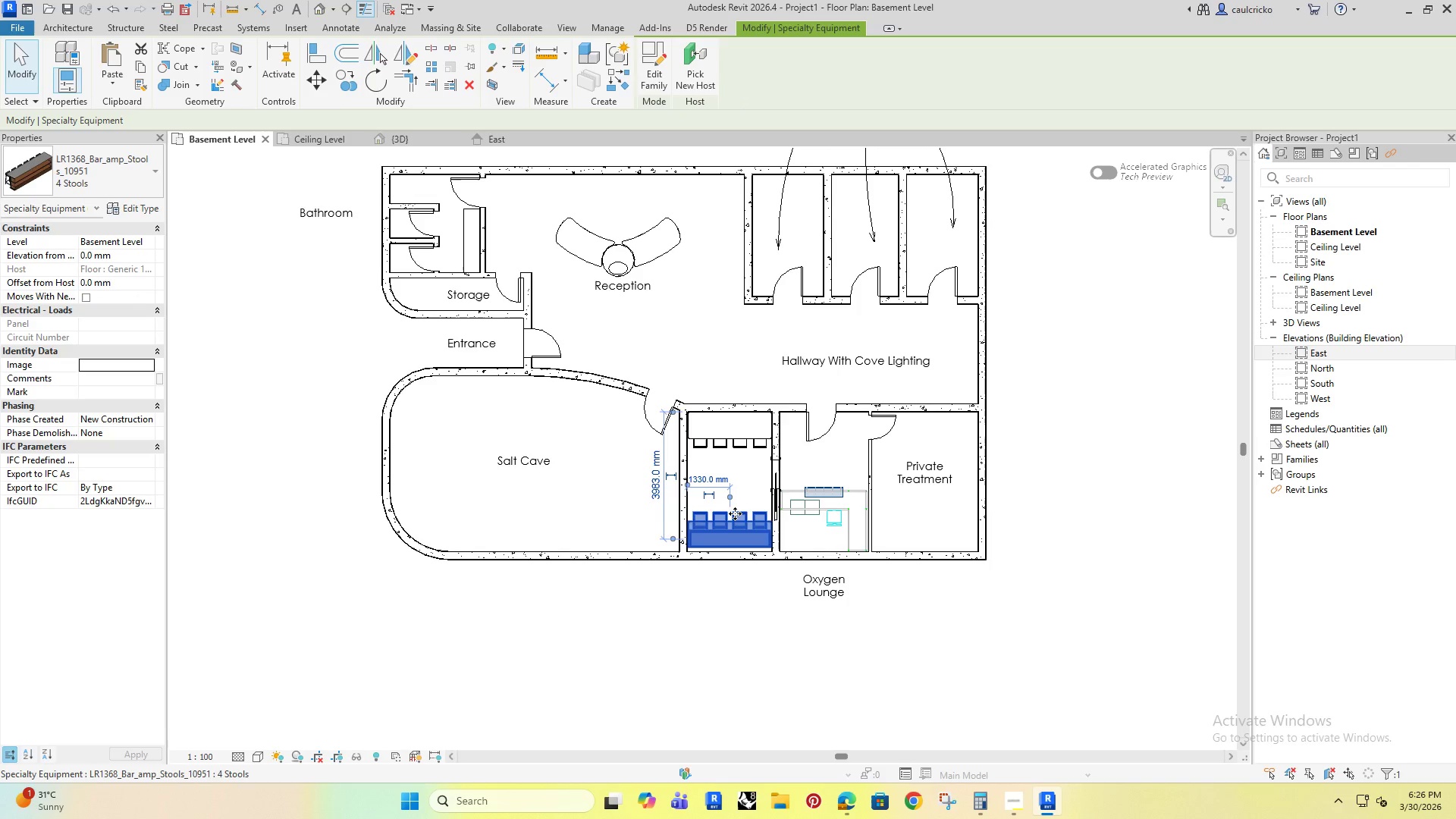 
key(ArrowDown)
 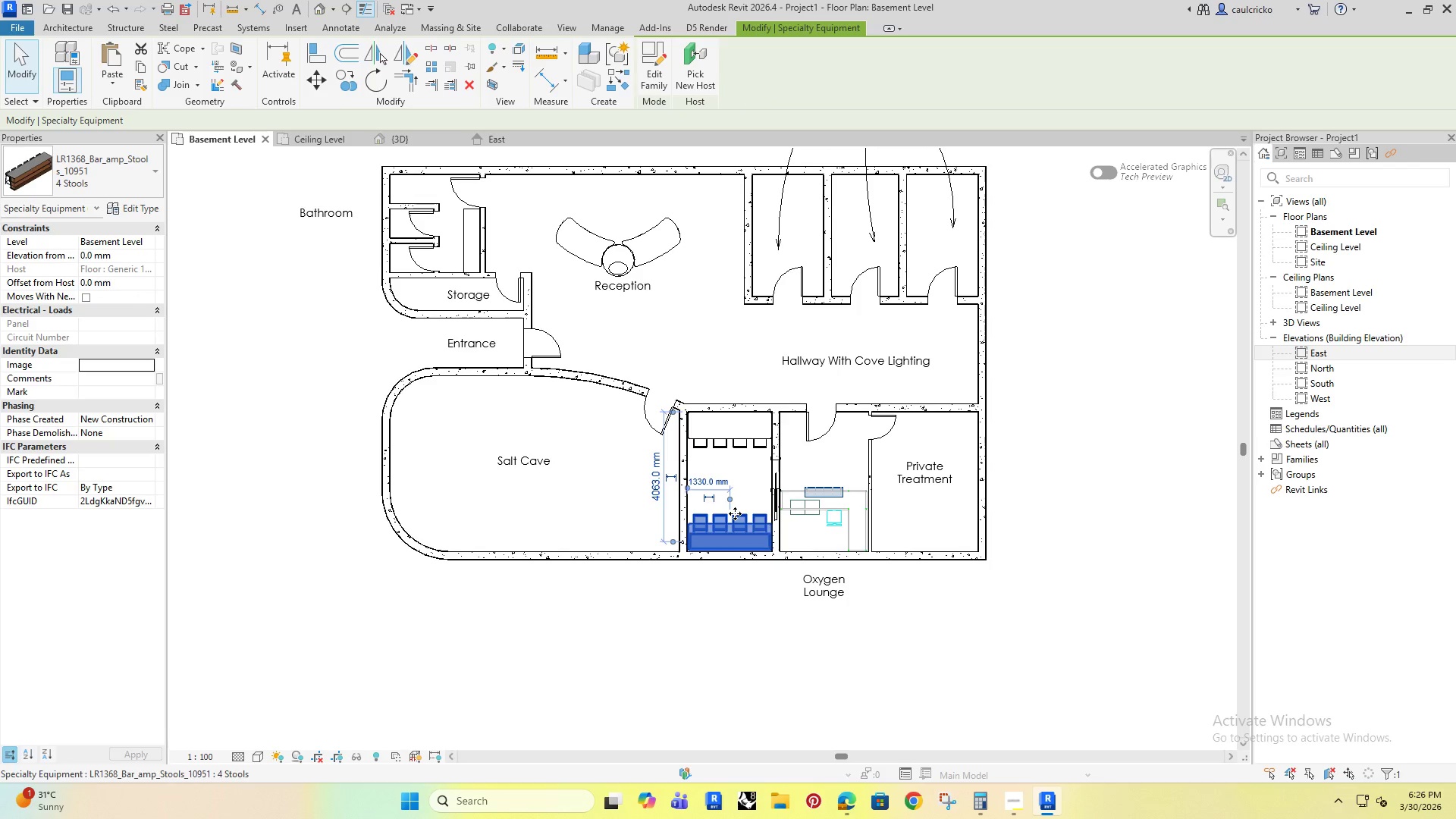 
key(ArrowUp)
 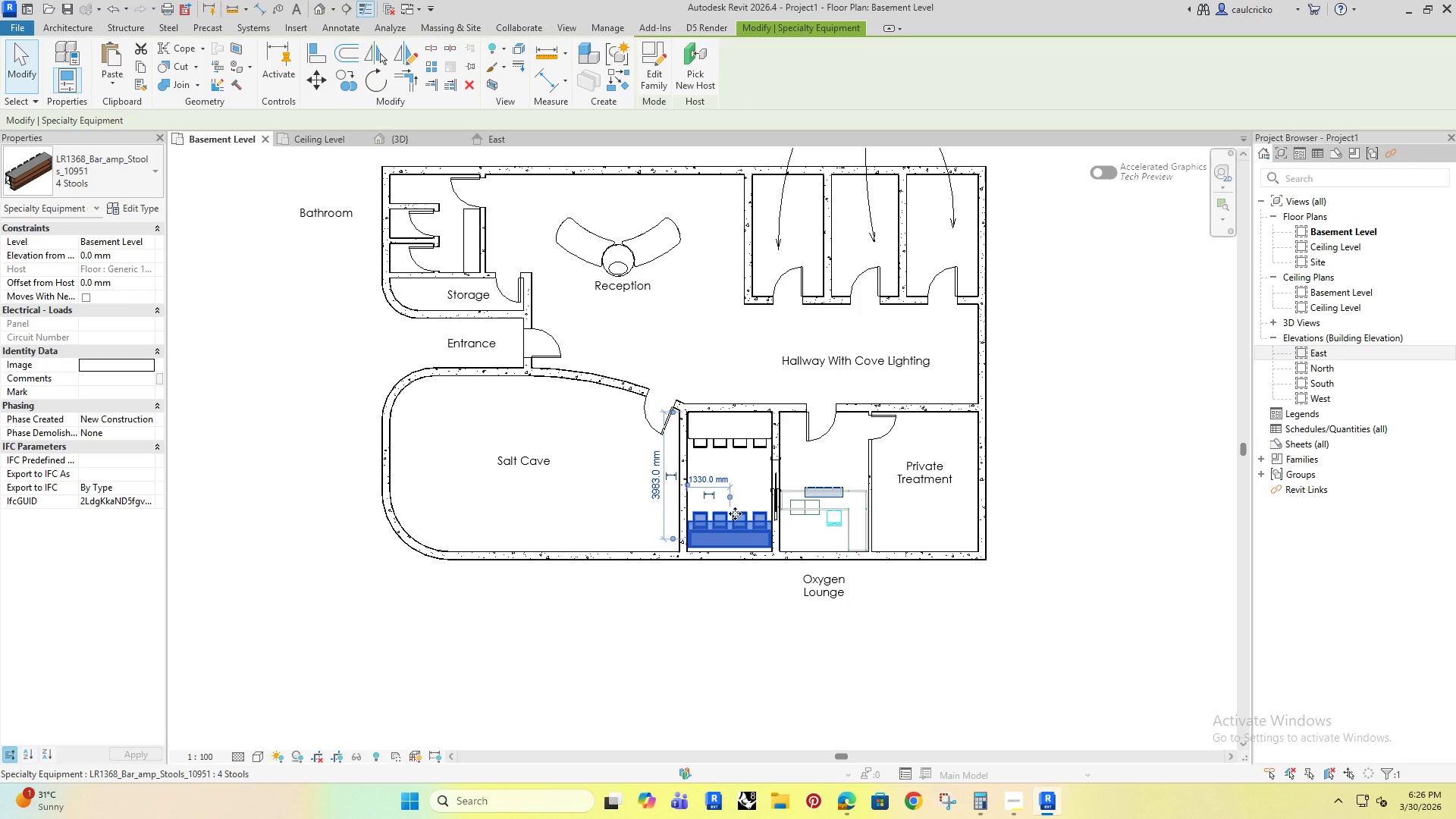 
key(ArrowDown)
 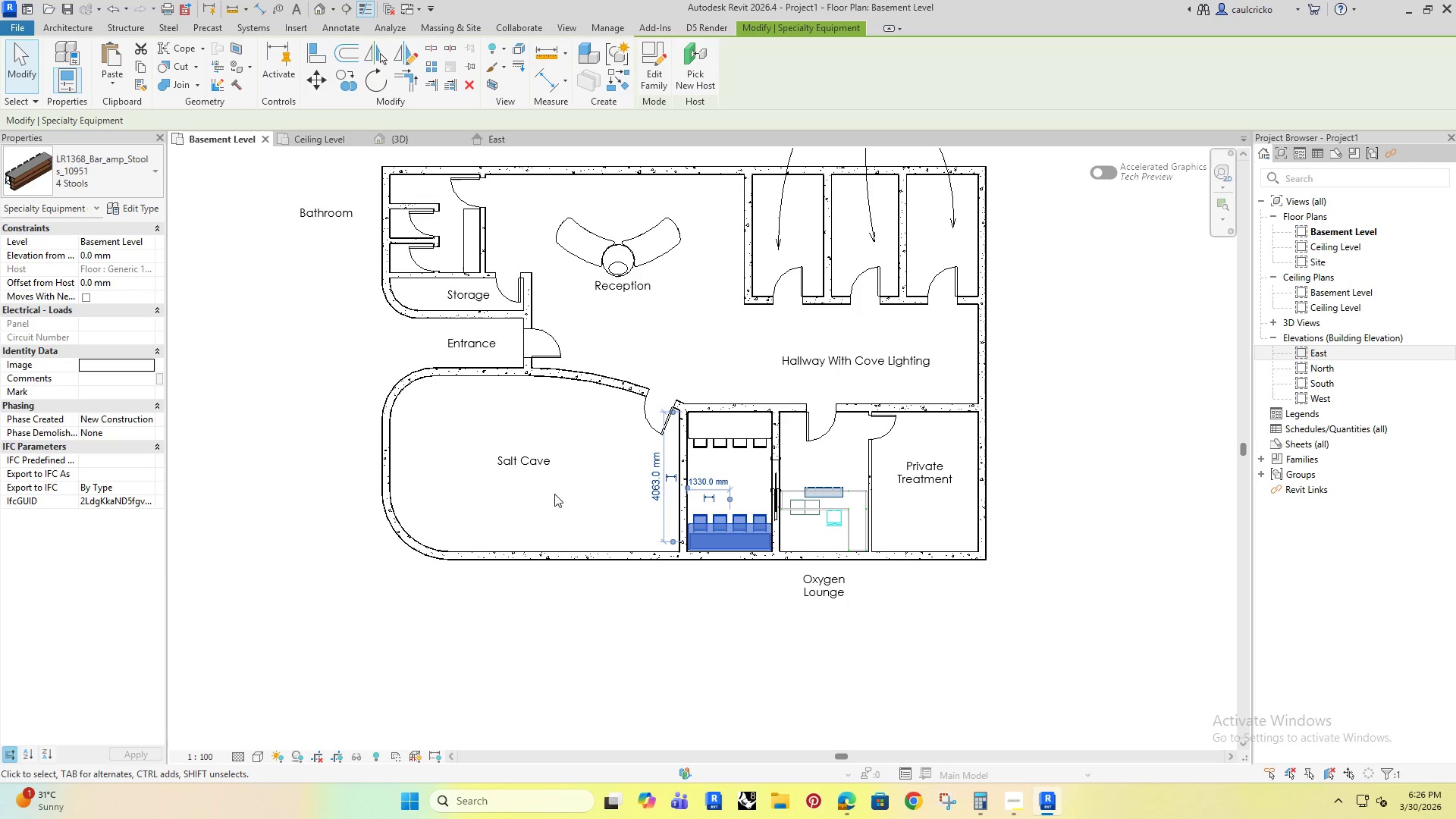 
left_click_drag(start_coordinate=[579, 497], to_coordinate=[526, 495])
 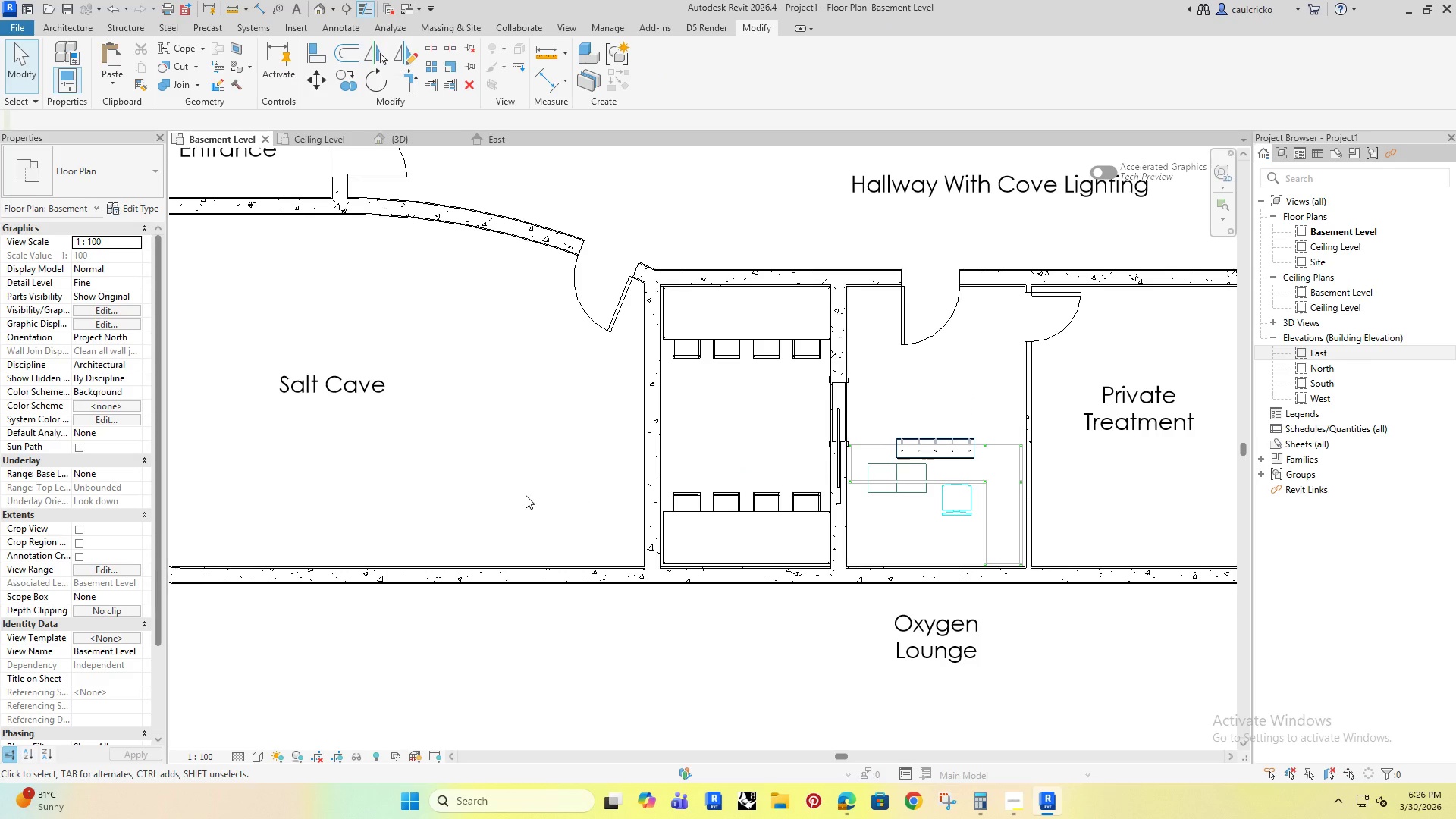 
left_click([526, 495])
 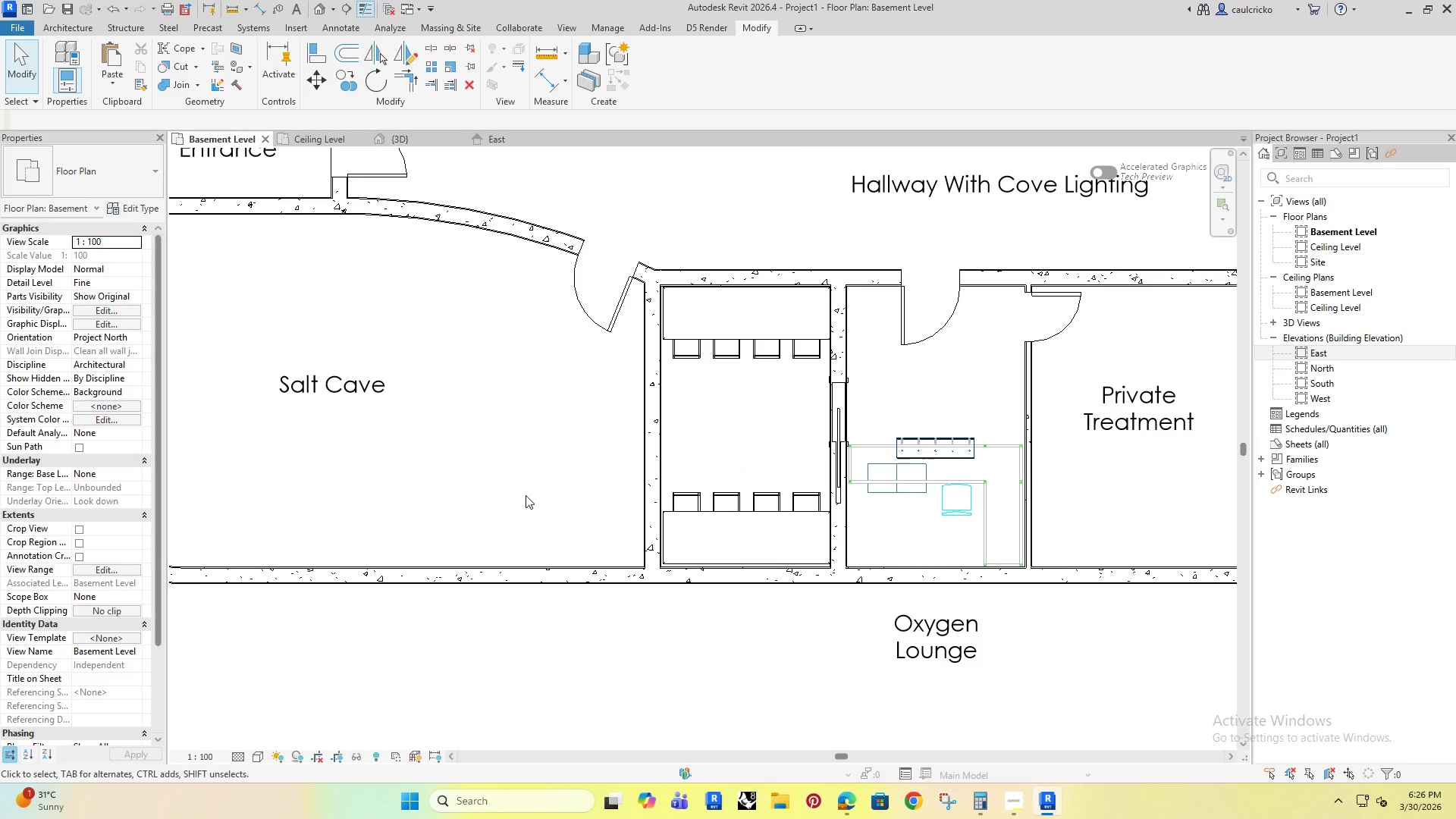 
scroll: coordinate [714, 536], scroll_direction: up, amount: 5.0
 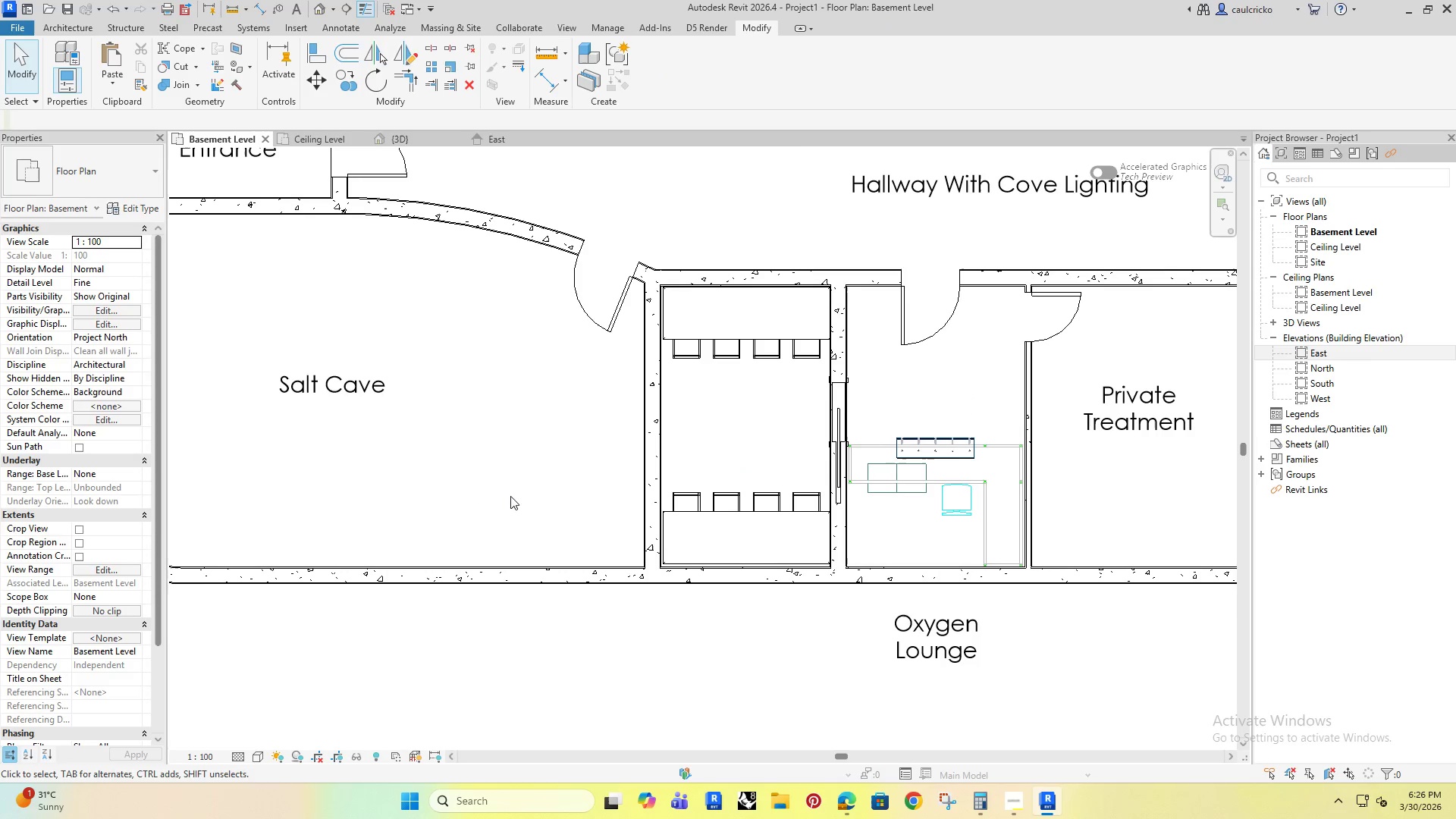 
left_click([838, 410])
 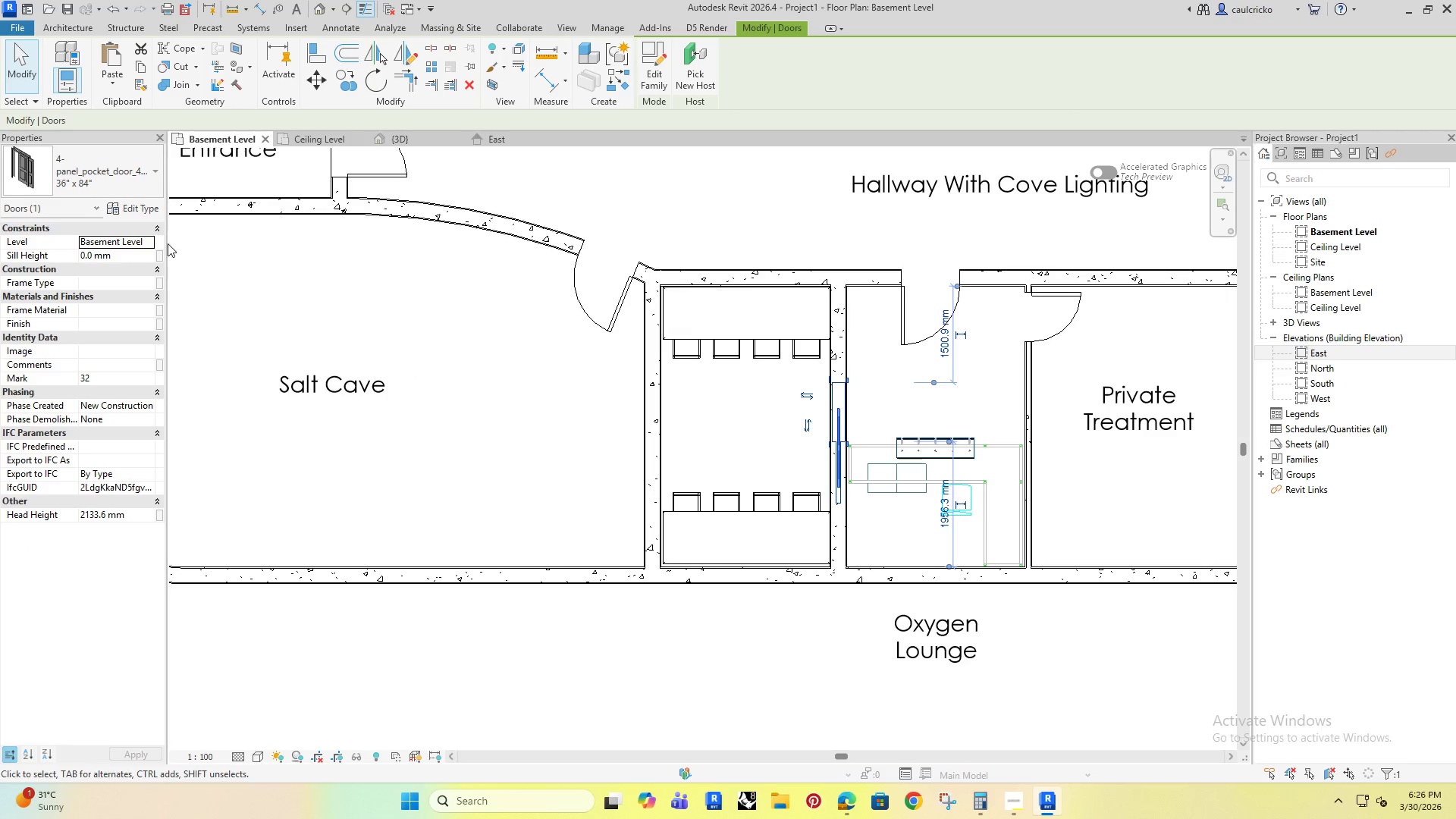 
left_click([113, 202])
 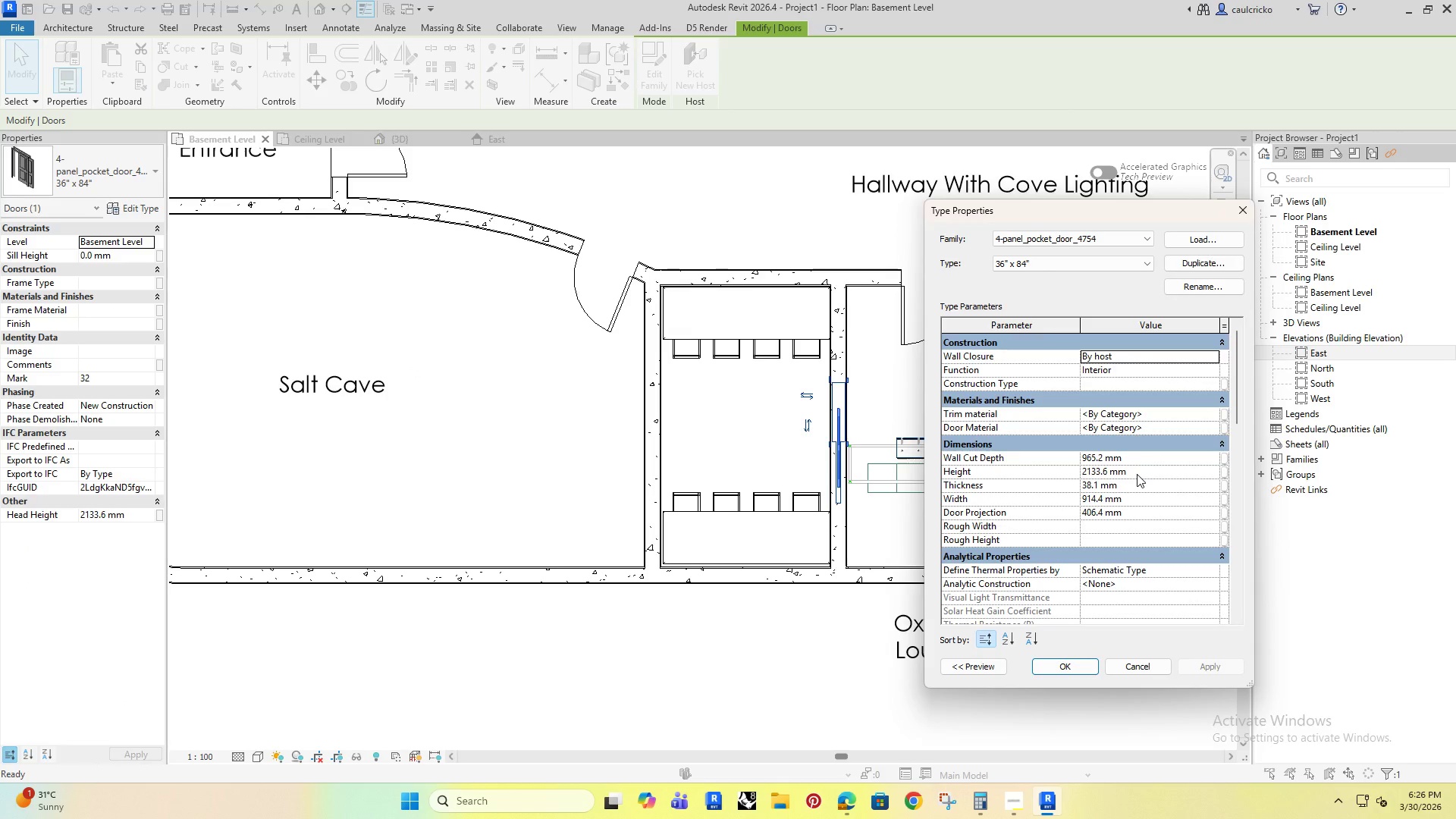 
left_click([1146, 501])
 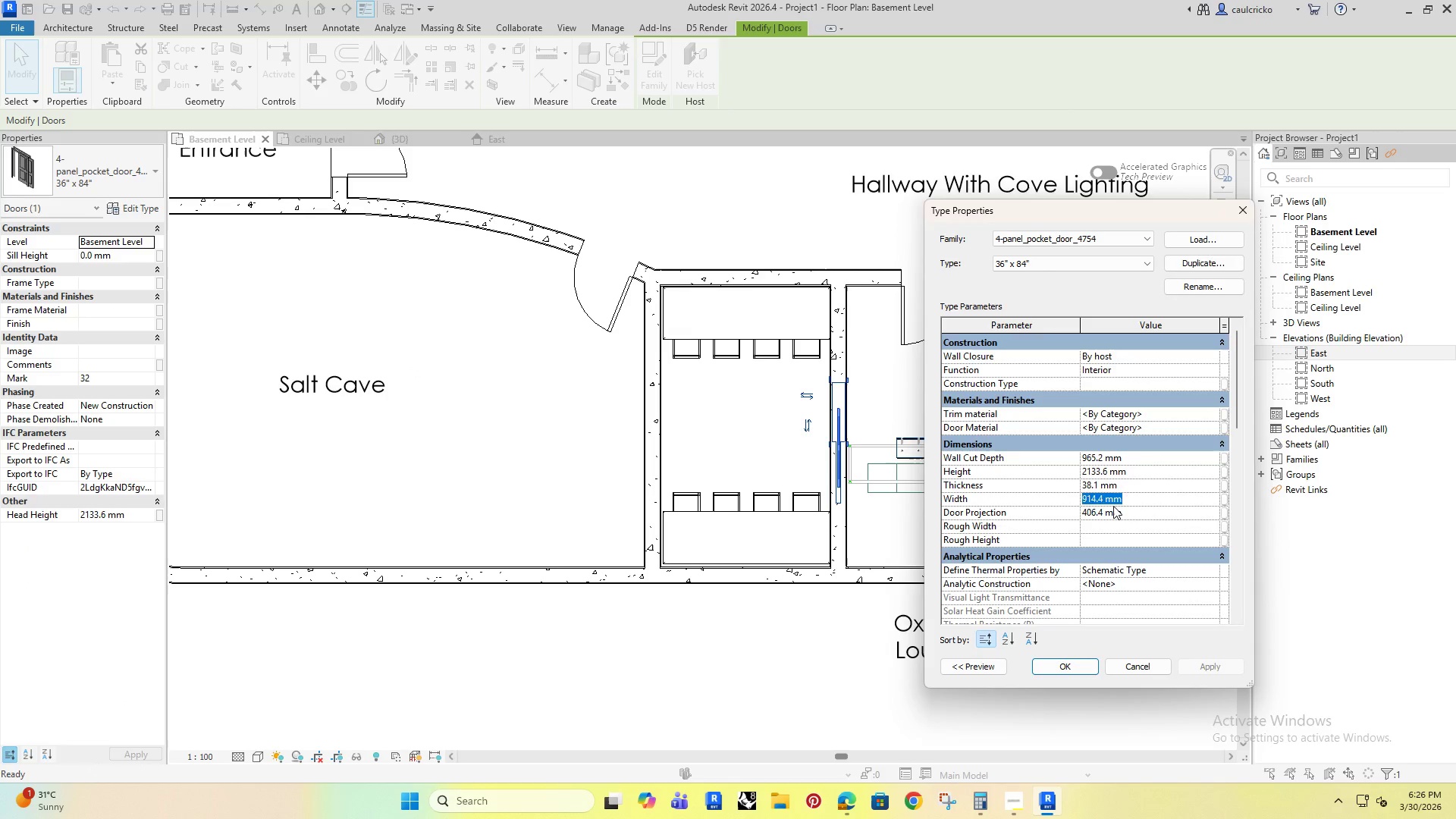 
type(1500)
 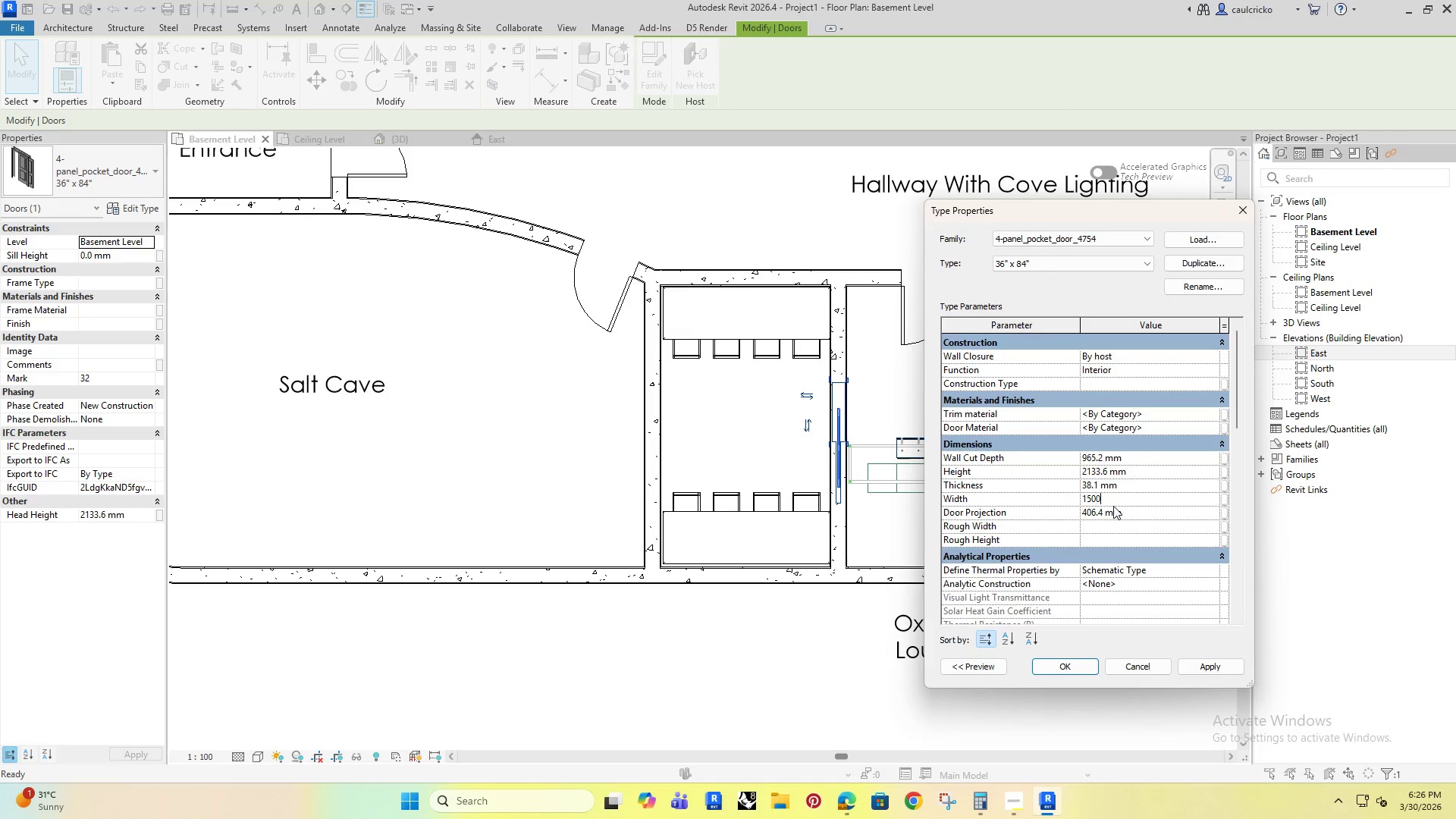 
key(Enter)
 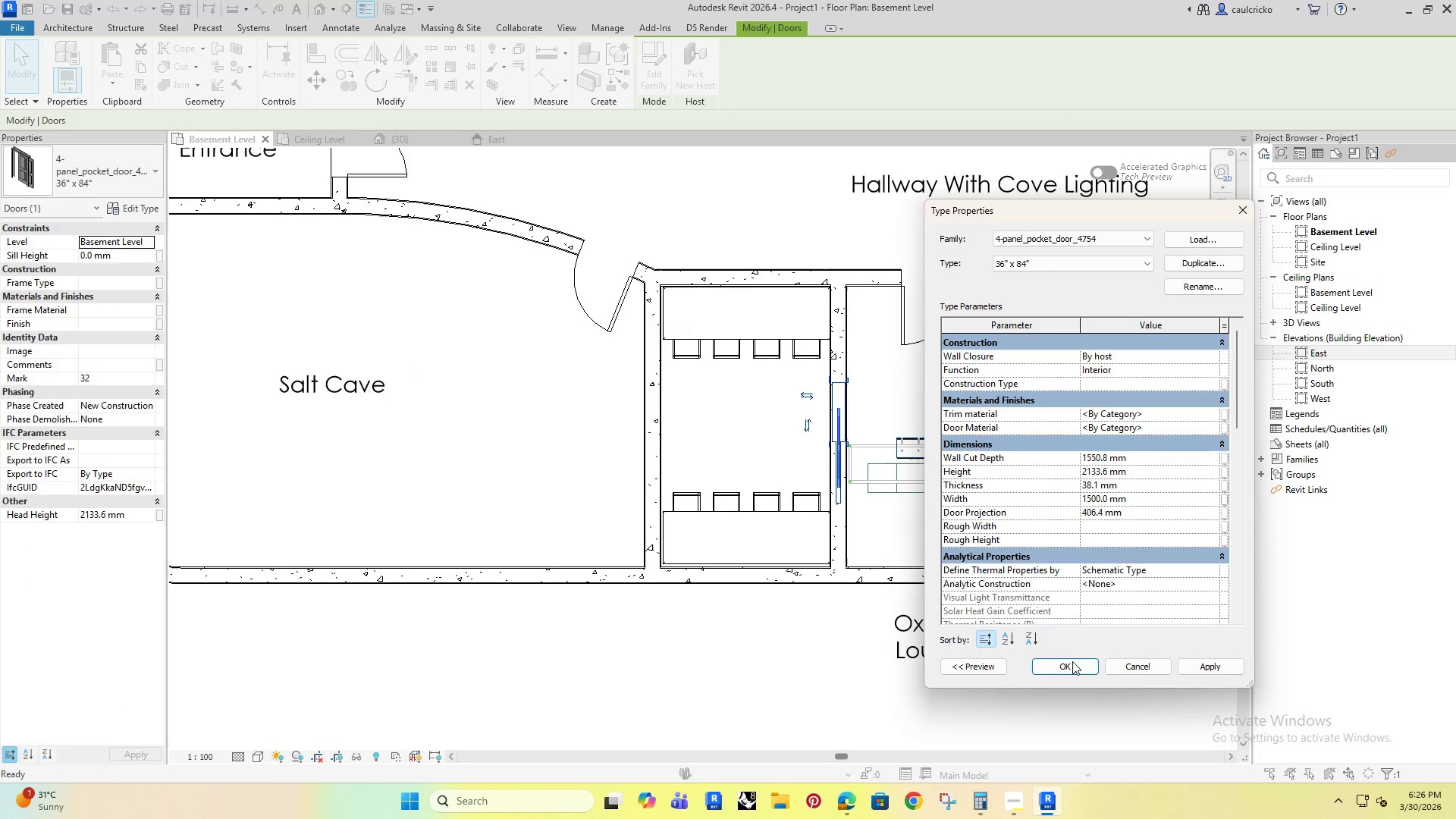 
left_click([1072, 662])
 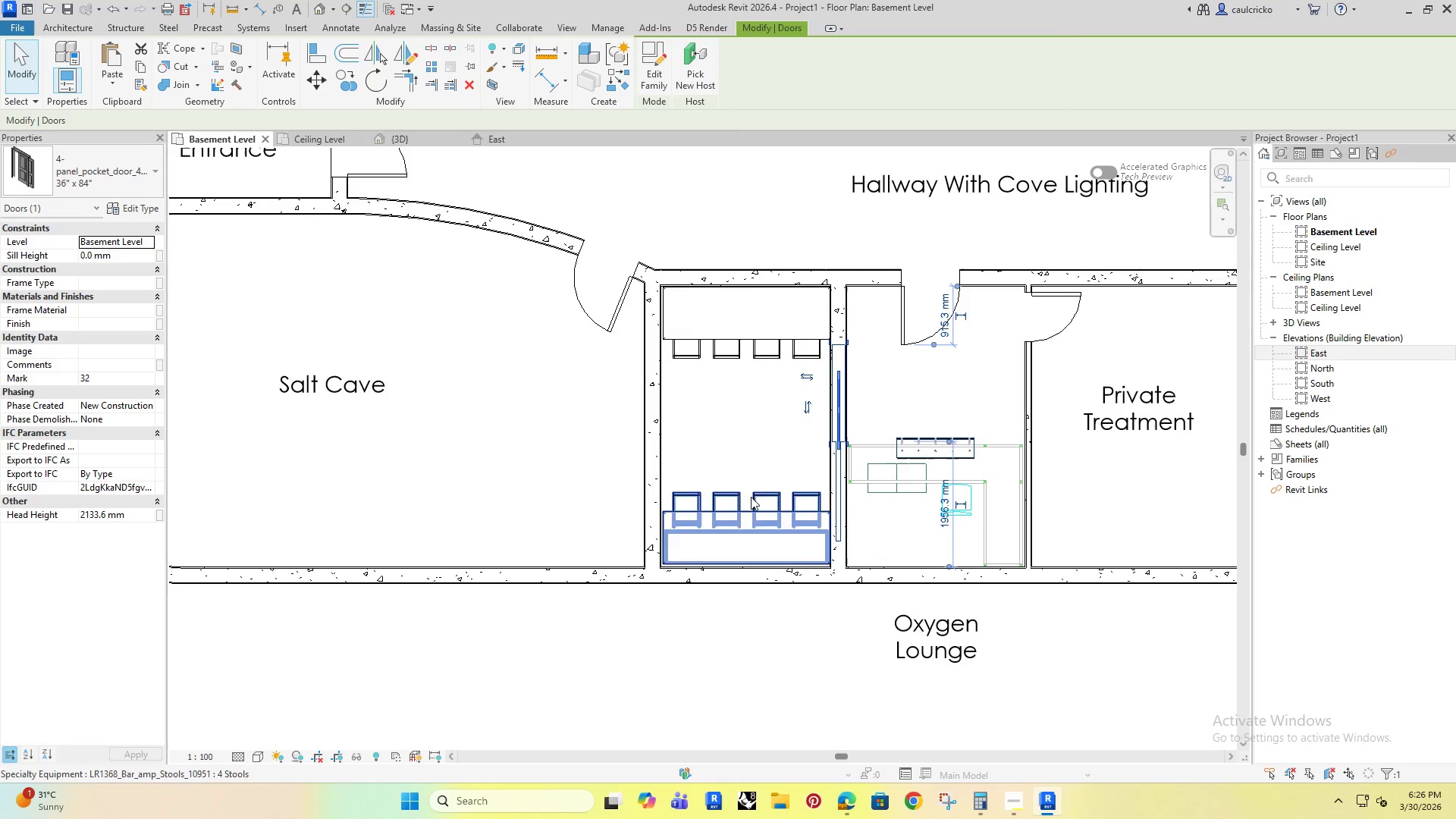 
key(ArrowDown)
 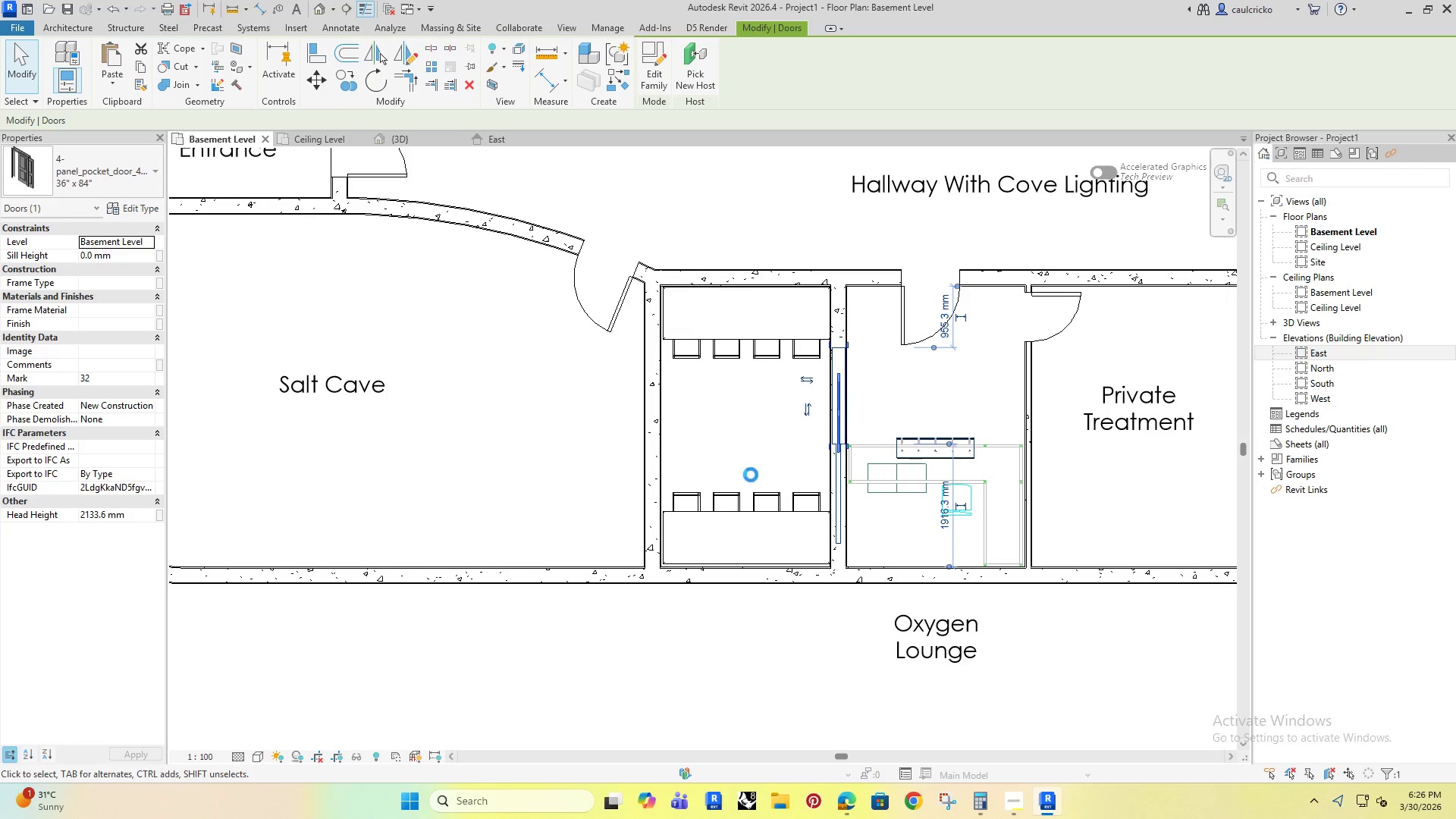 
hold_key(key=ArrowDown, duration=0.62)
 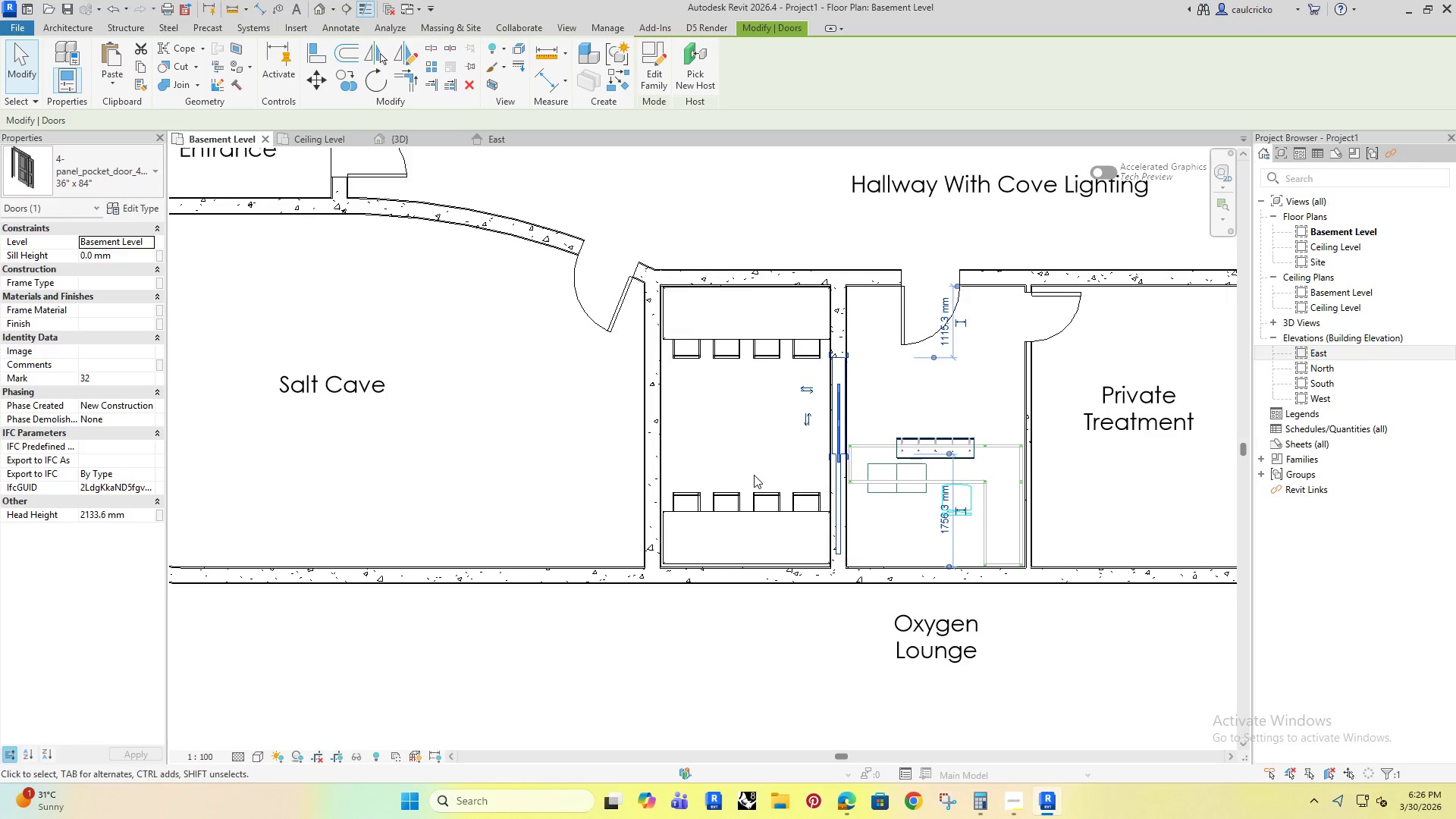 
key(ArrowDown)
 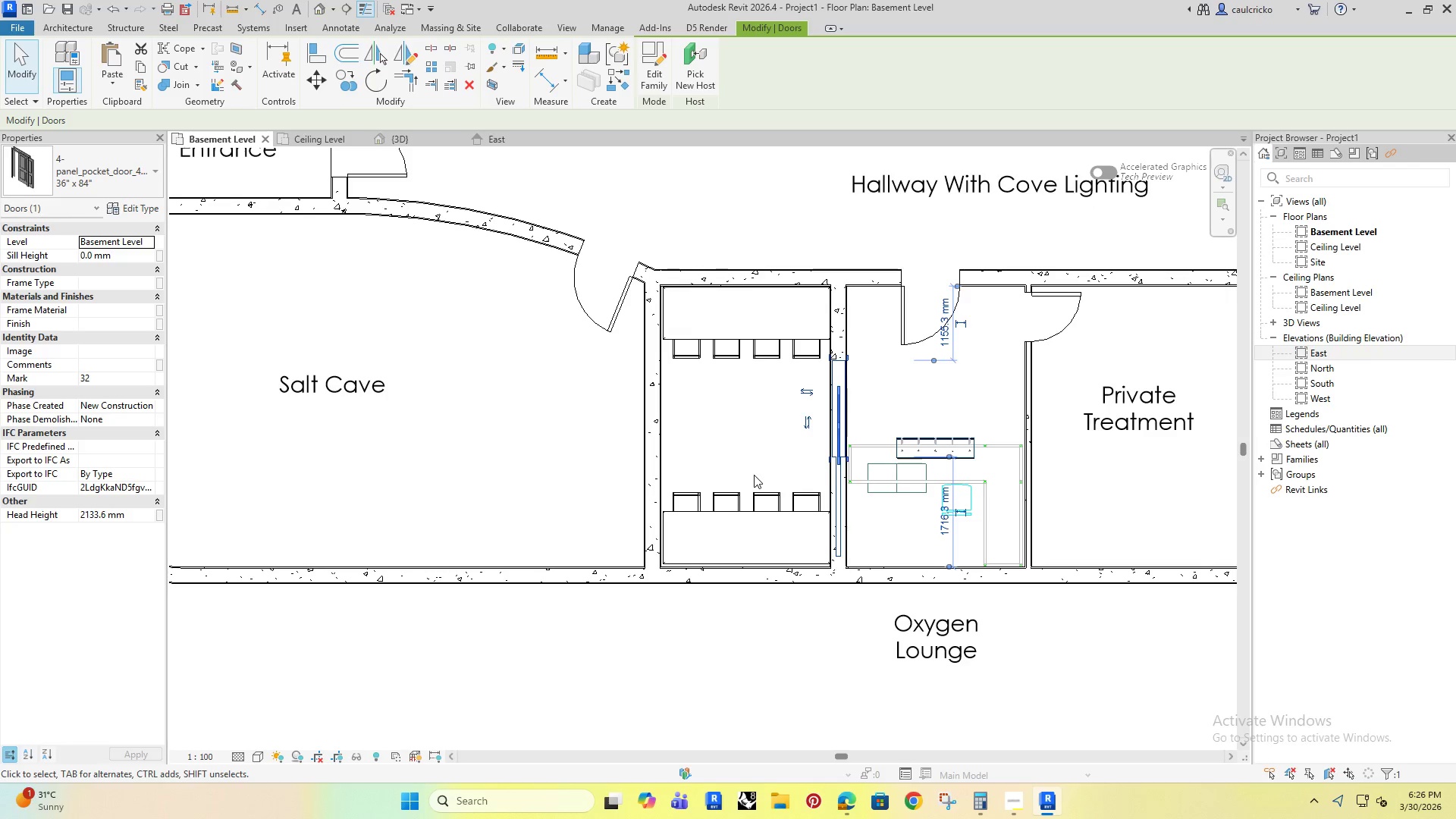 
key(ArrowDown)
 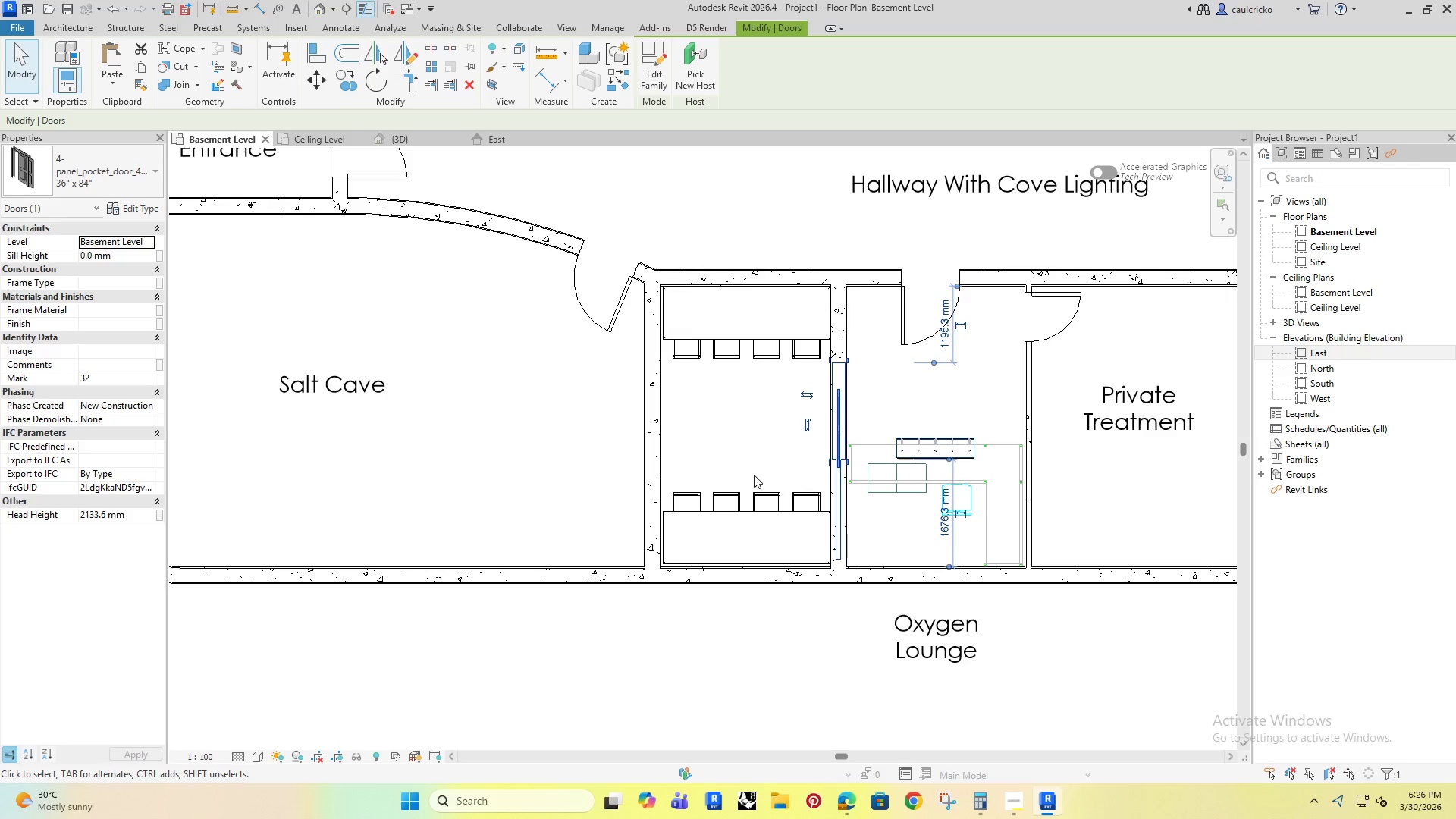 
key(ArrowDown)
 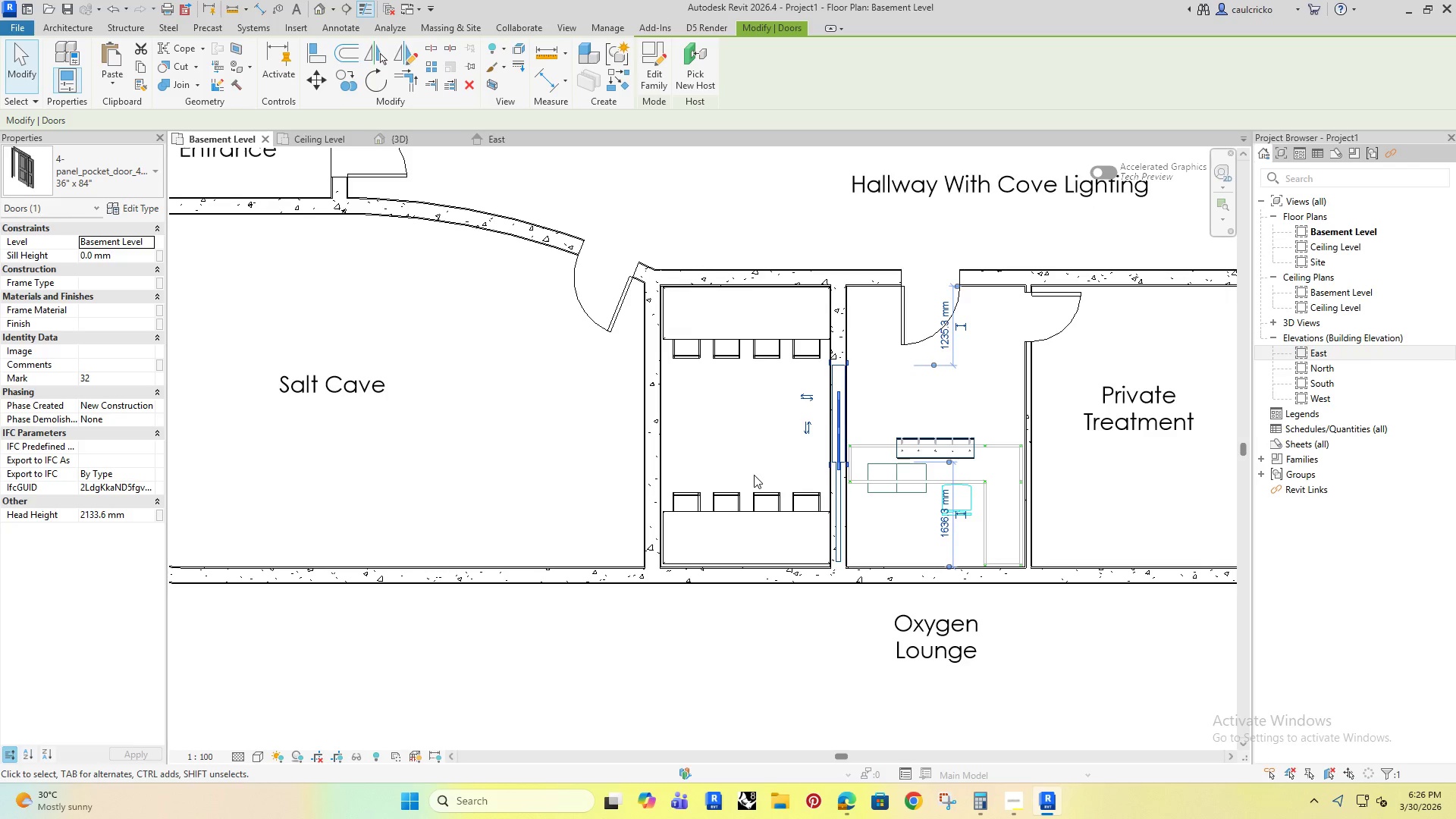 
key(ArrowDown)
 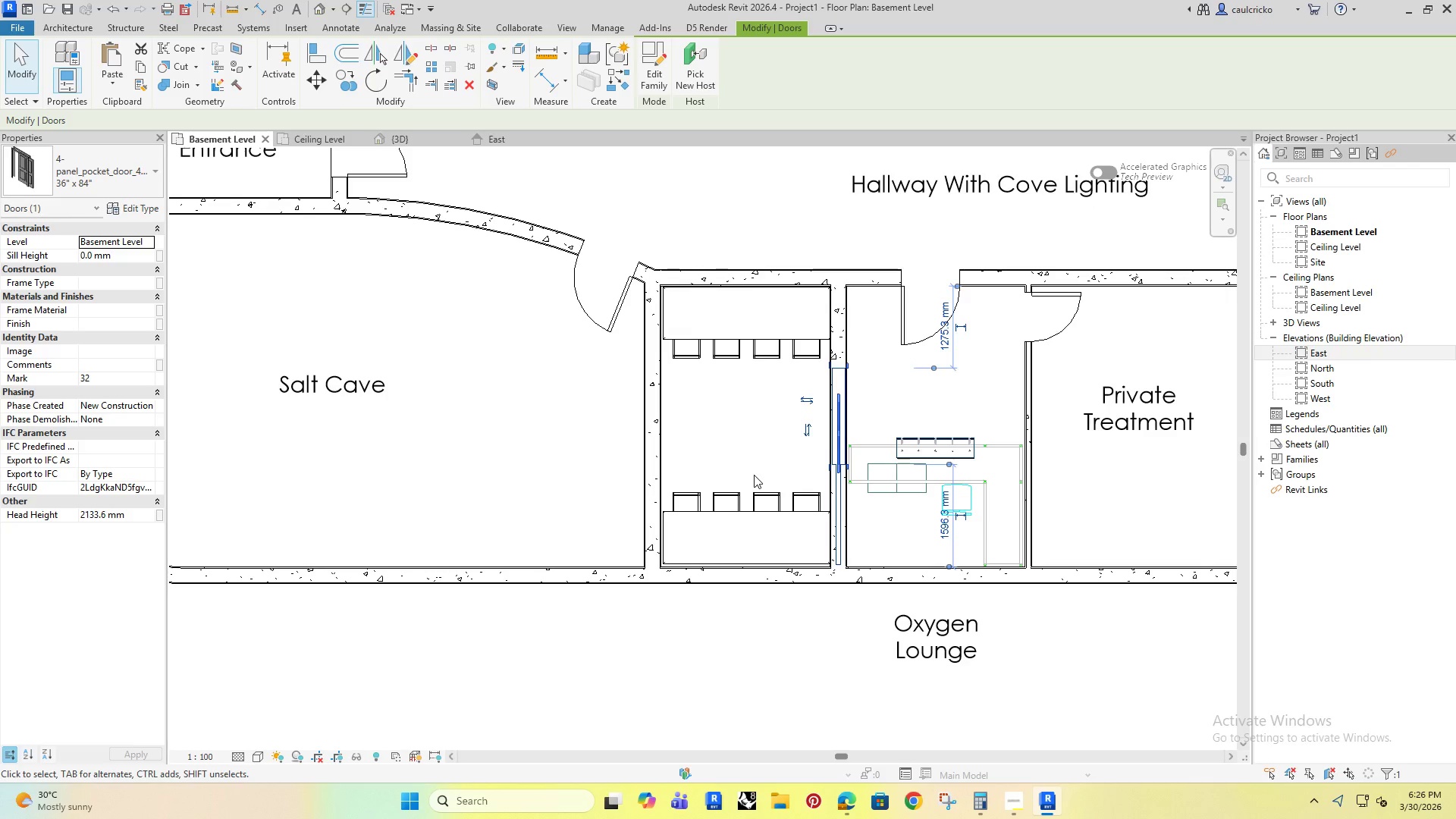 
key(ArrowUp)
 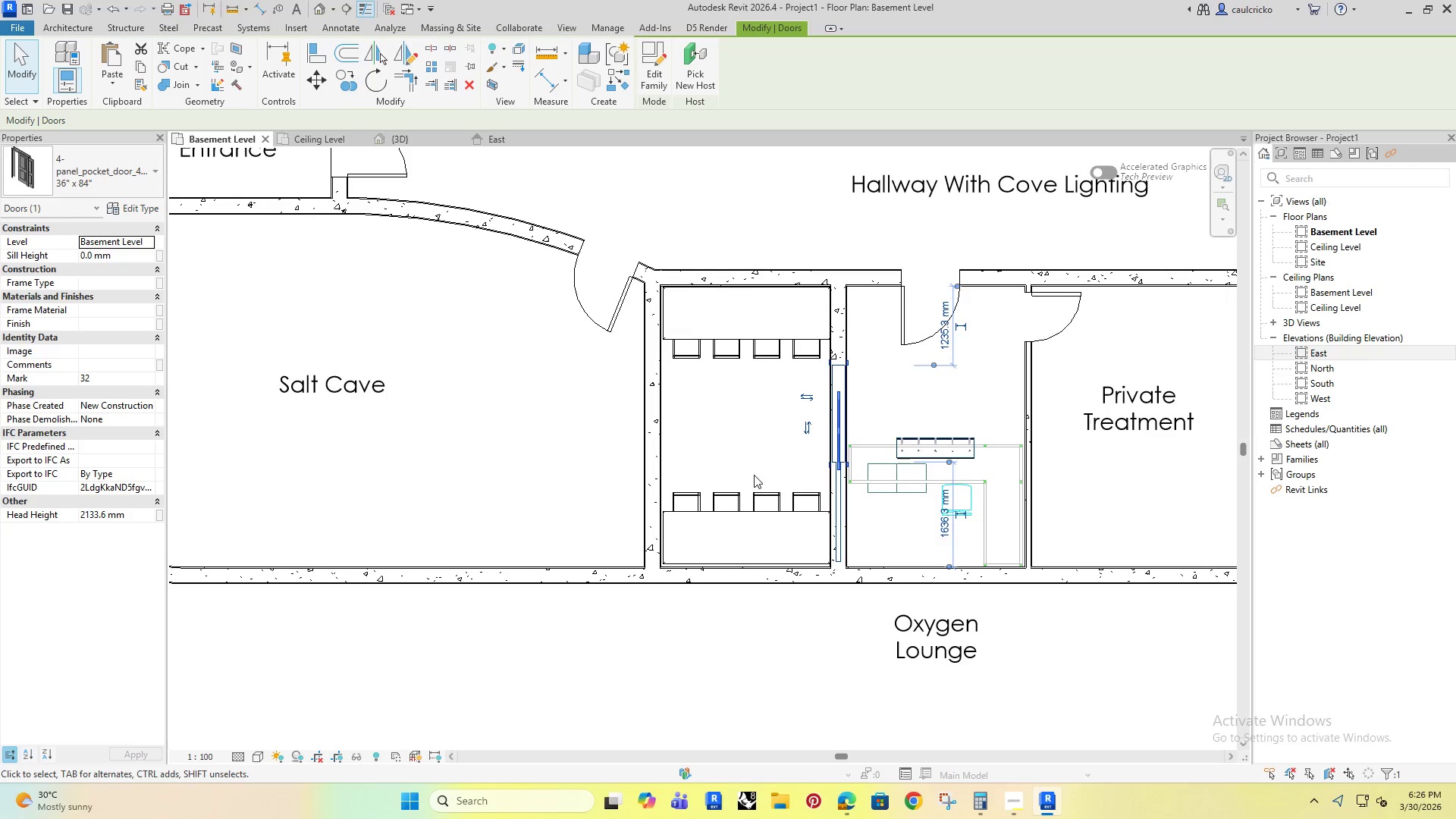 
key(ArrowUp)
 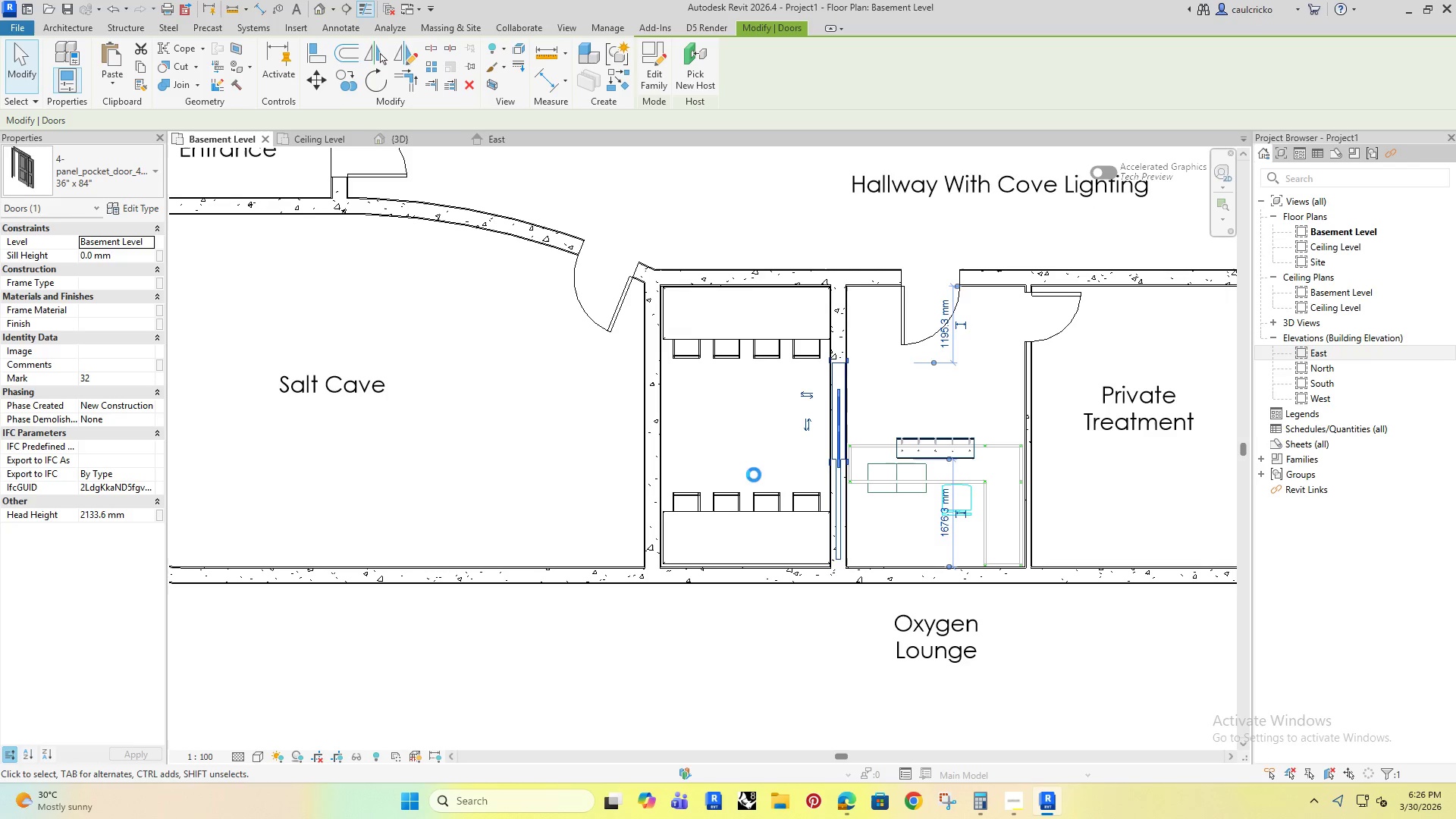 
key(ArrowUp)
 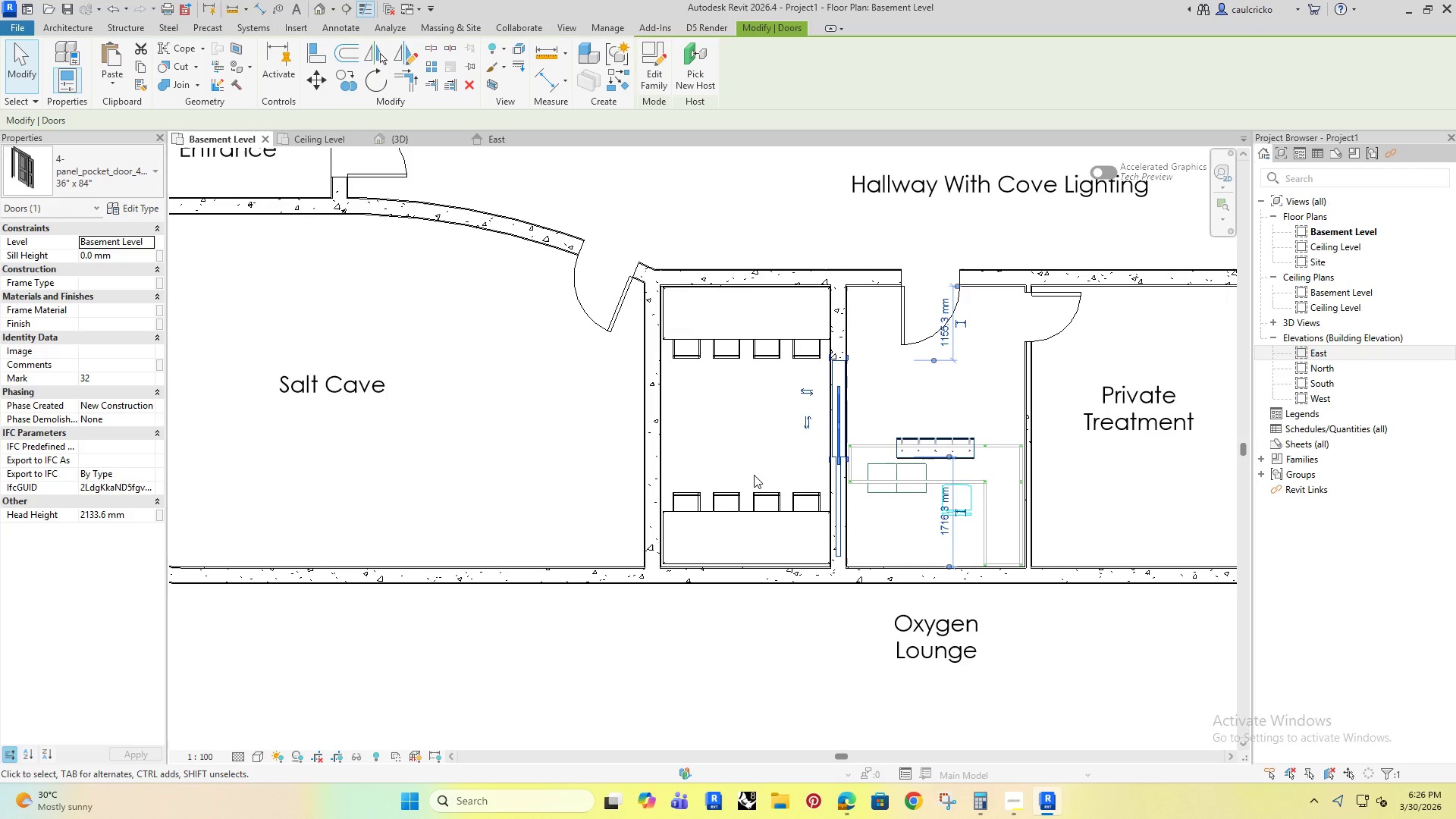 
key(ArrowDown)
 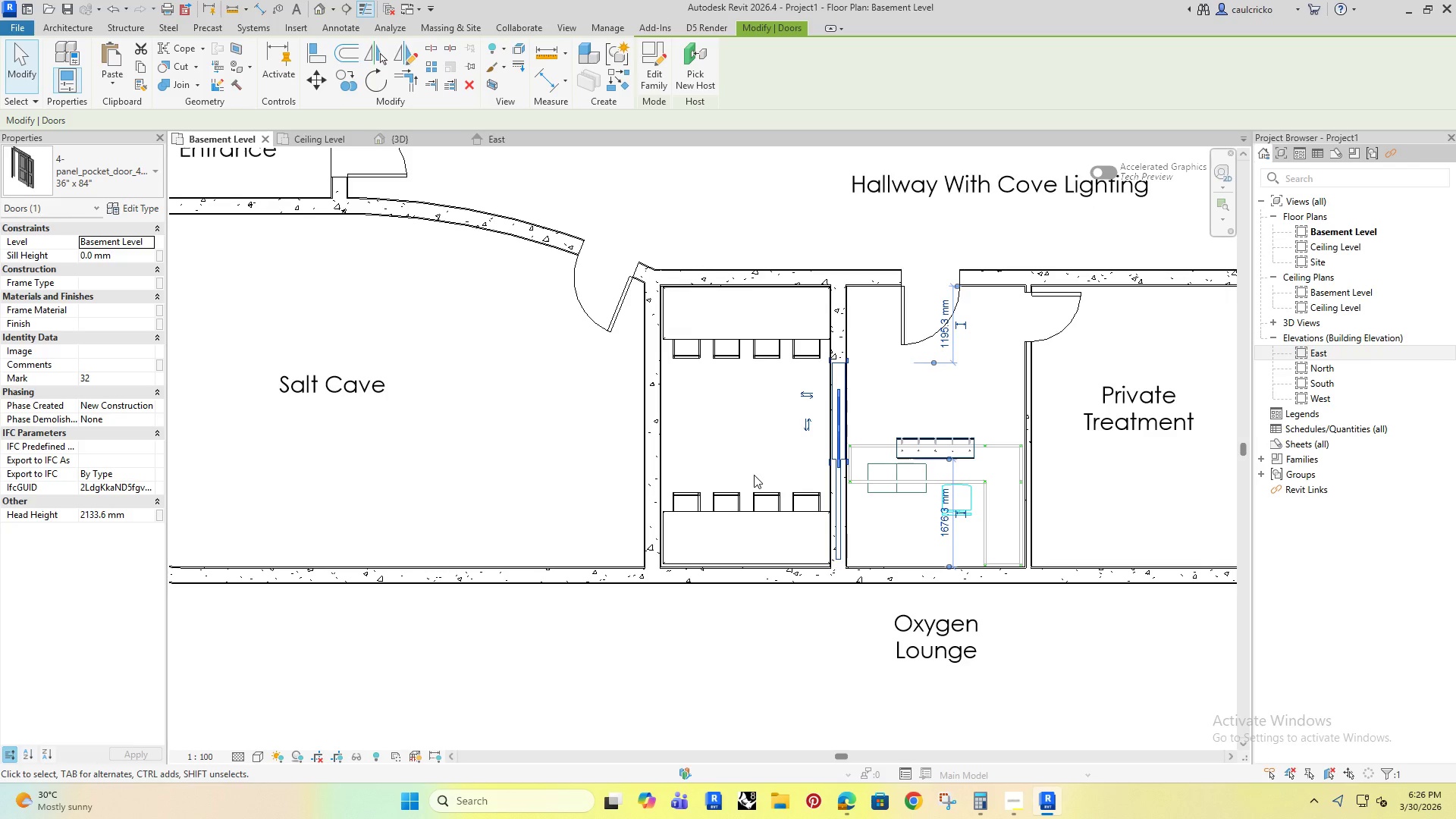 
key(ArrowDown)
 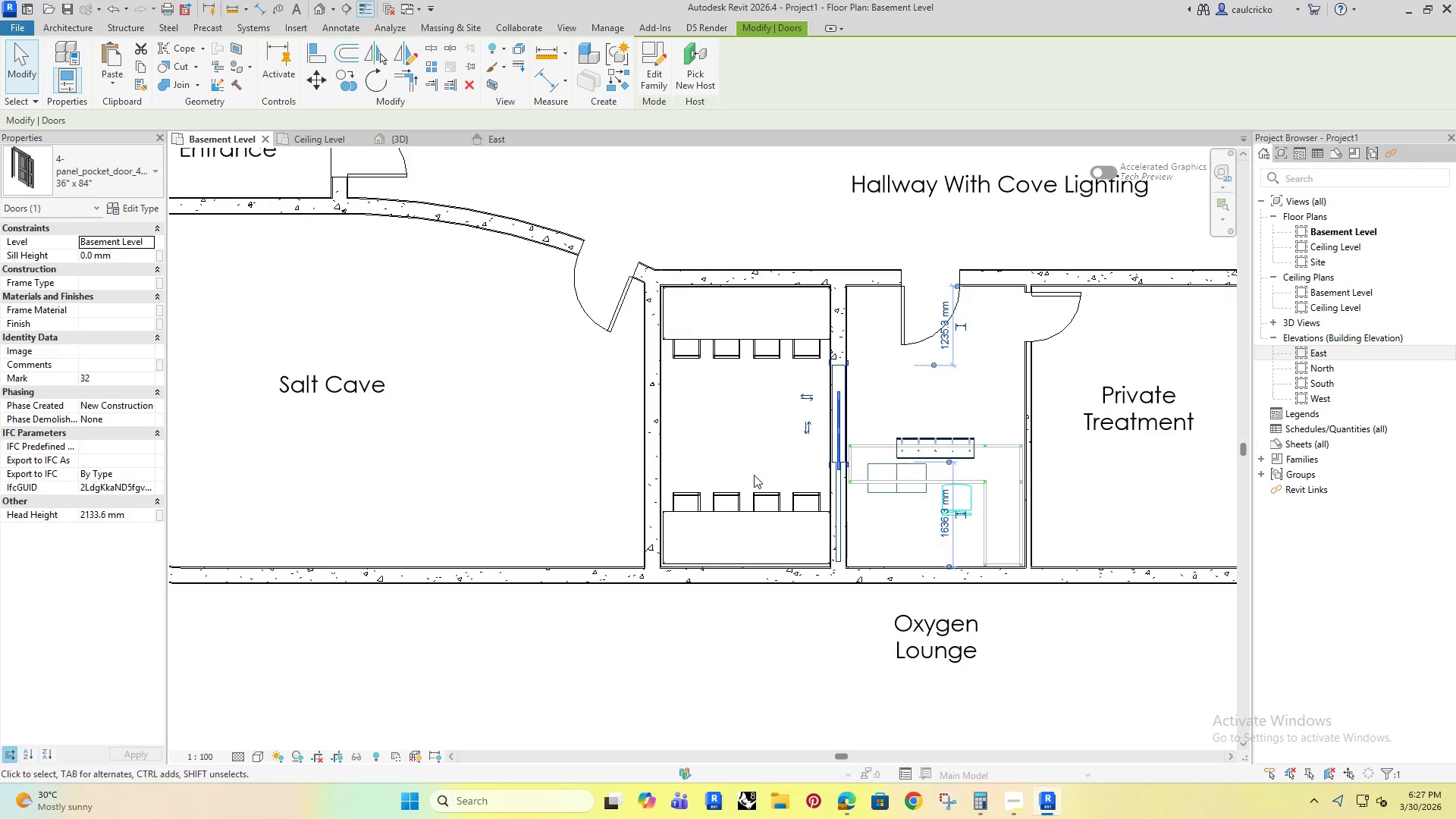 
key(ArrowUp)
 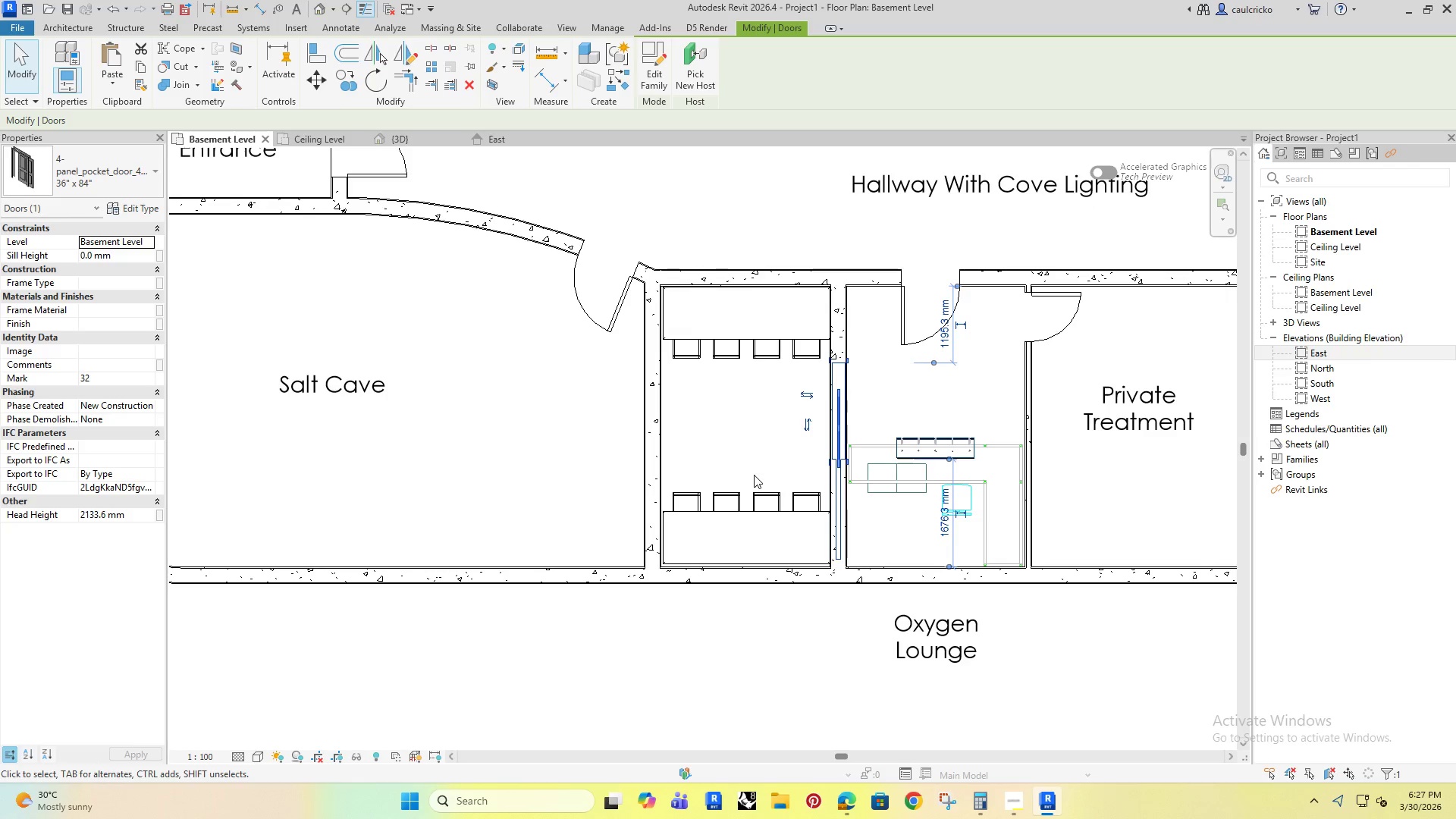 
key(ArrowDown)
 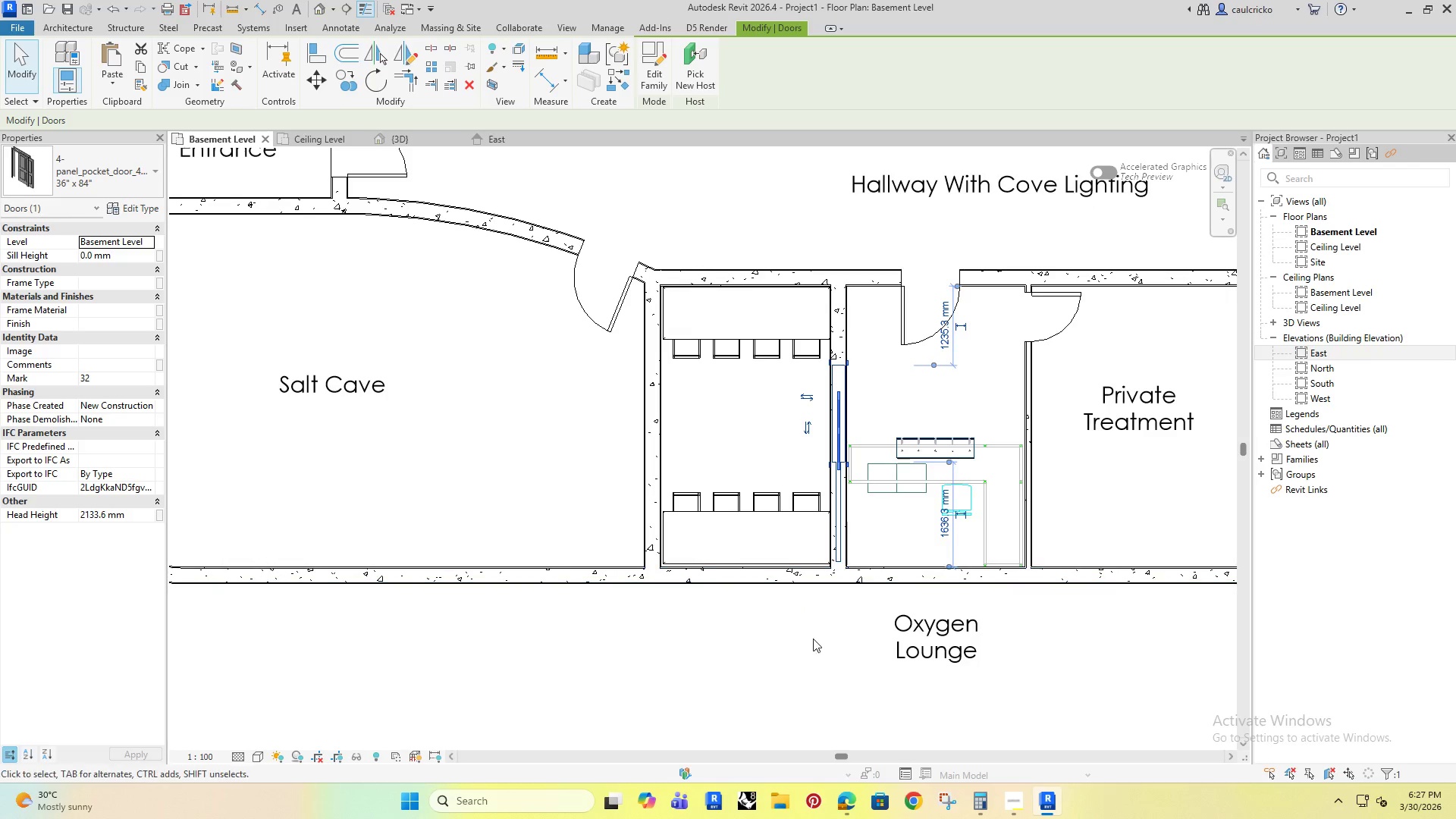 
left_click([729, 659])
 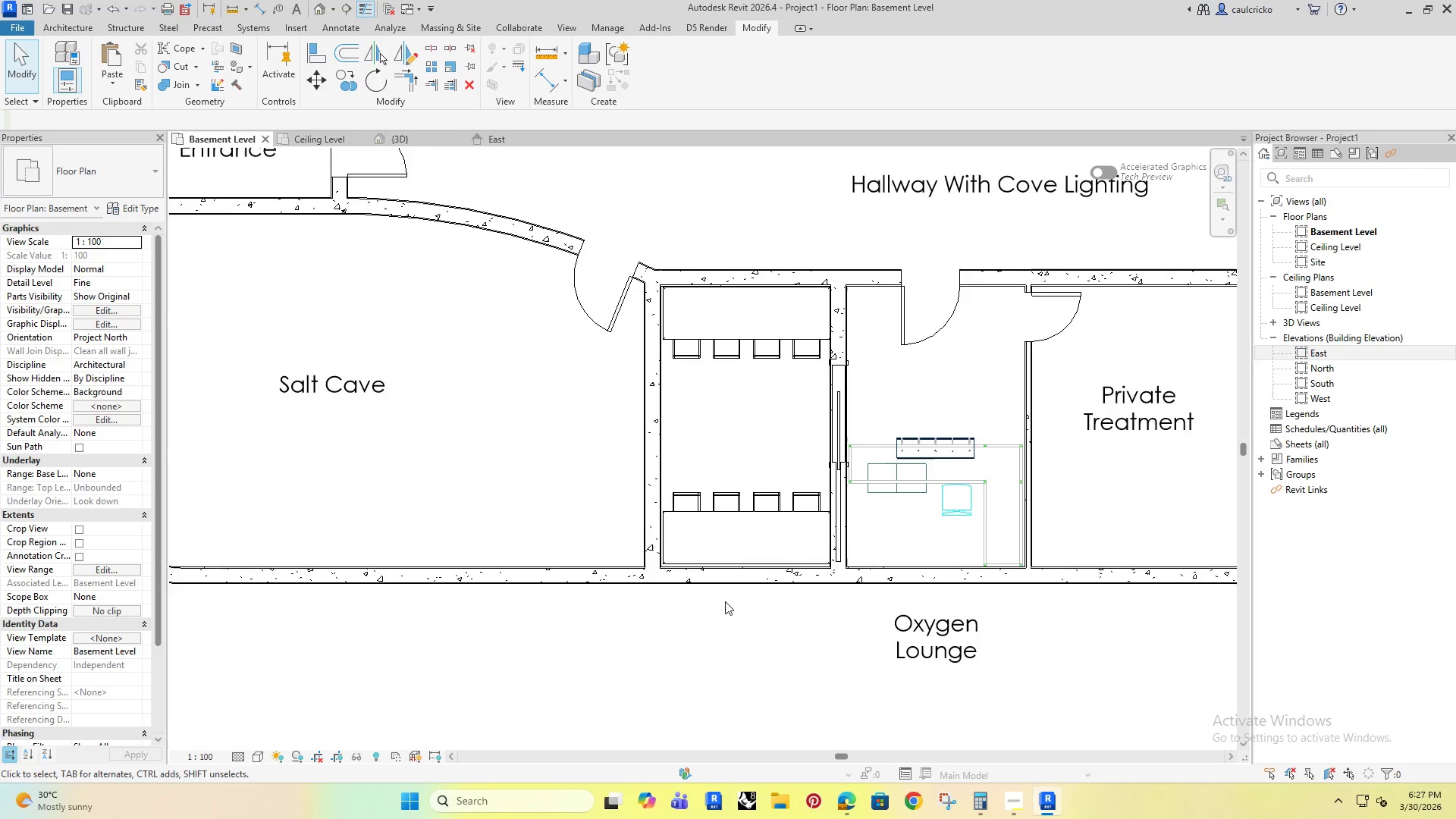 
left_click([784, 475])
 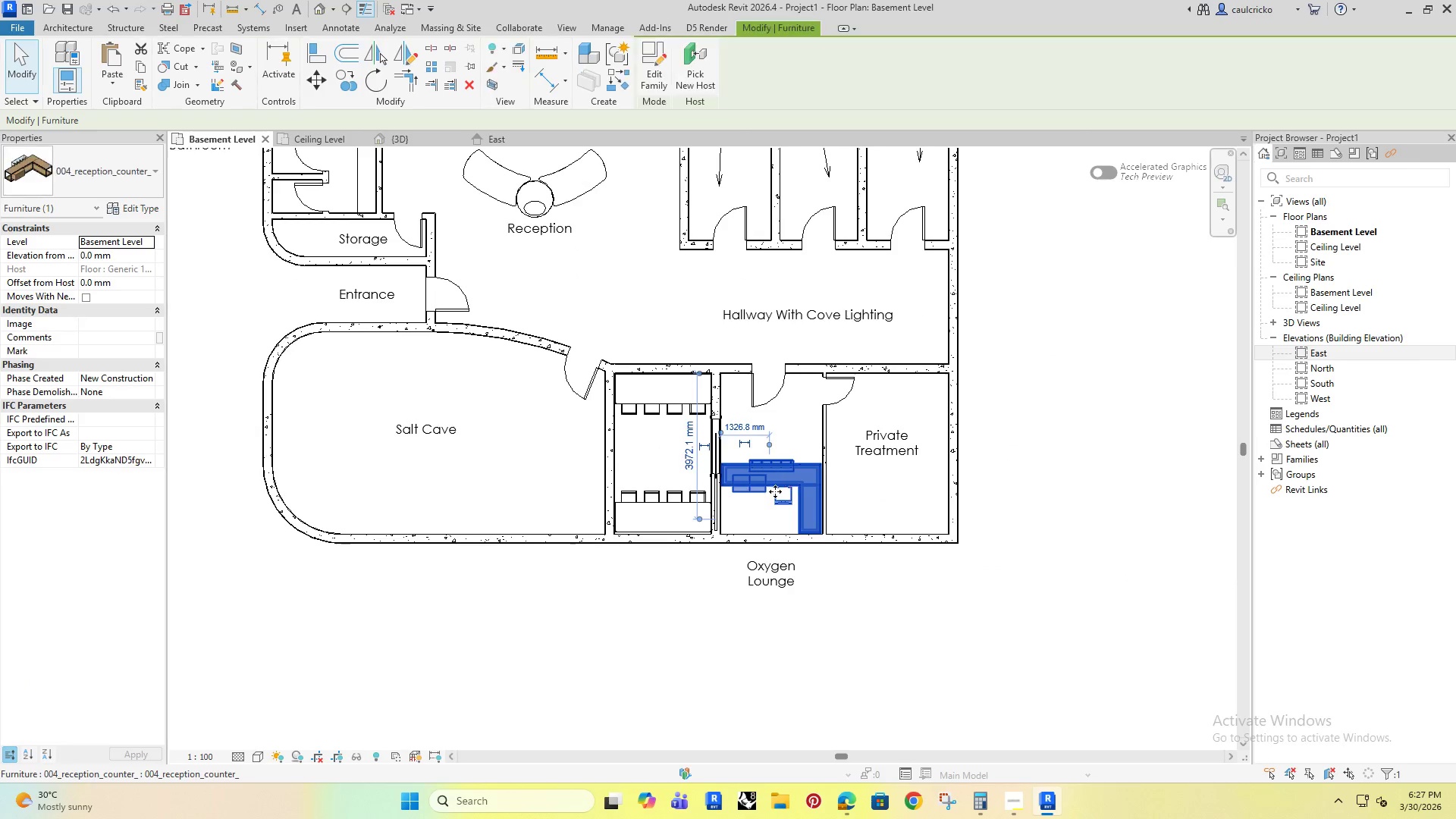 
key(ArrowDown)
 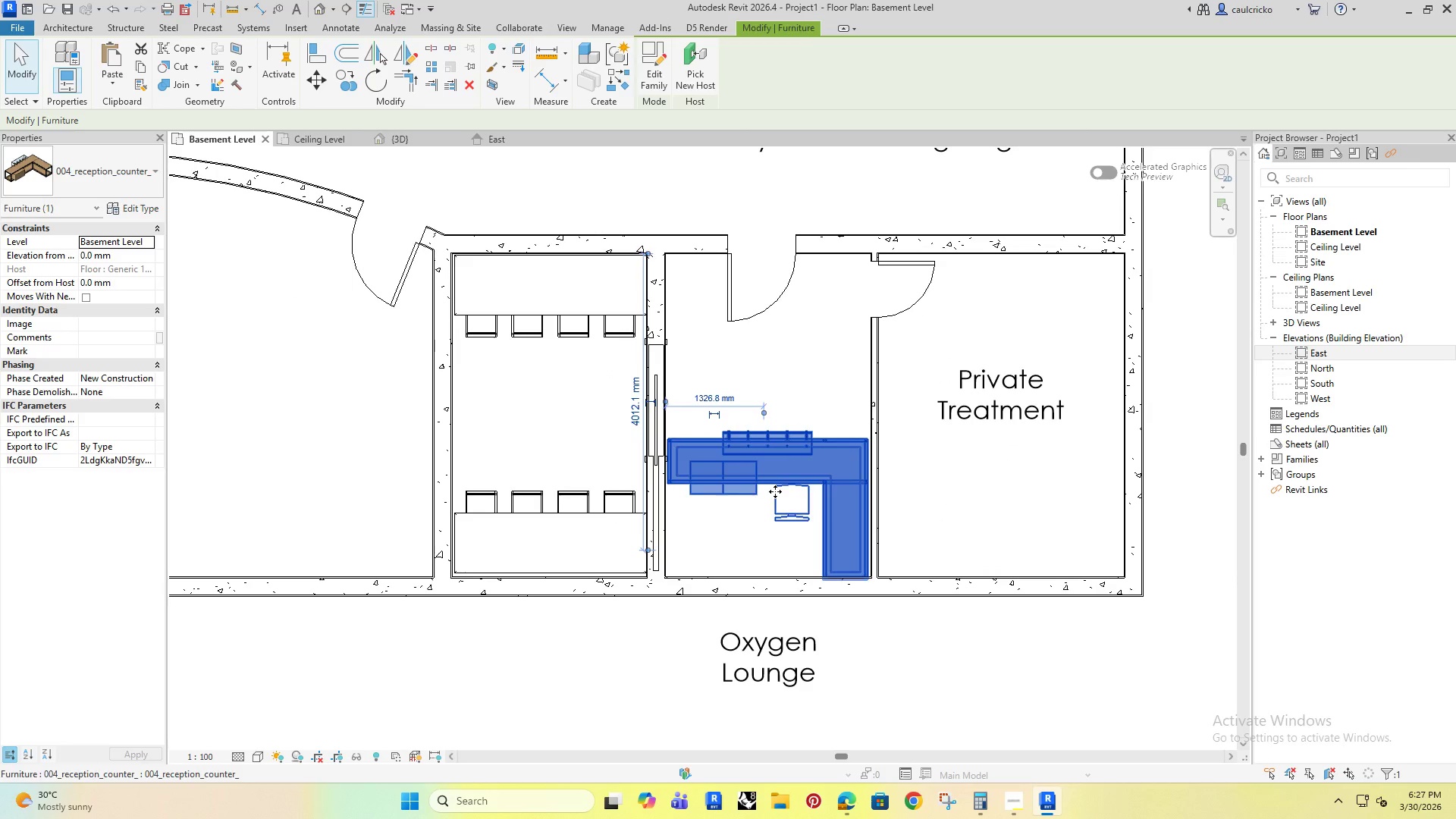 
key(ArrowUp)
 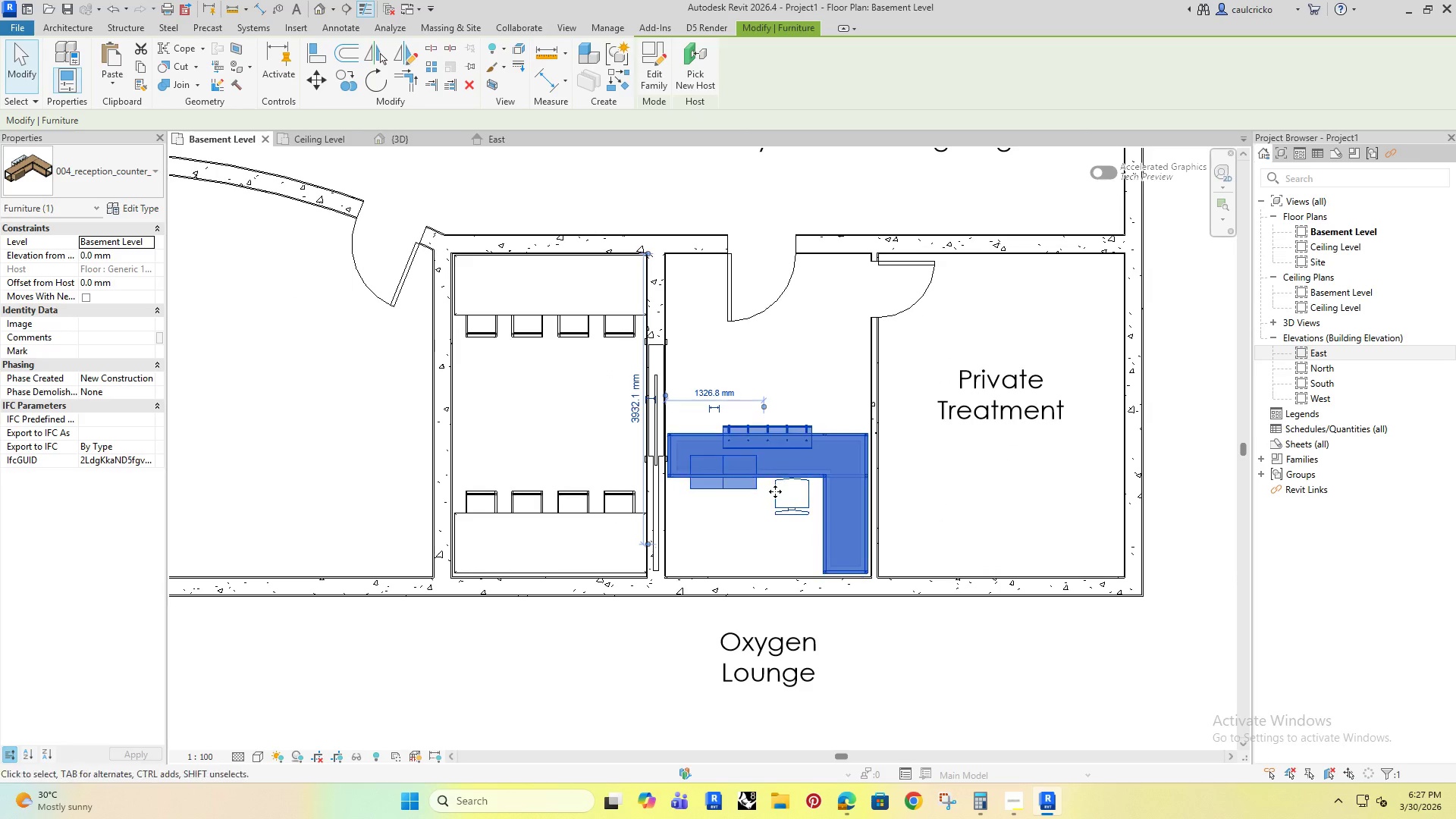 
scroll: coordinate [699, 579], scroll_direction: down, amount: 4.0
 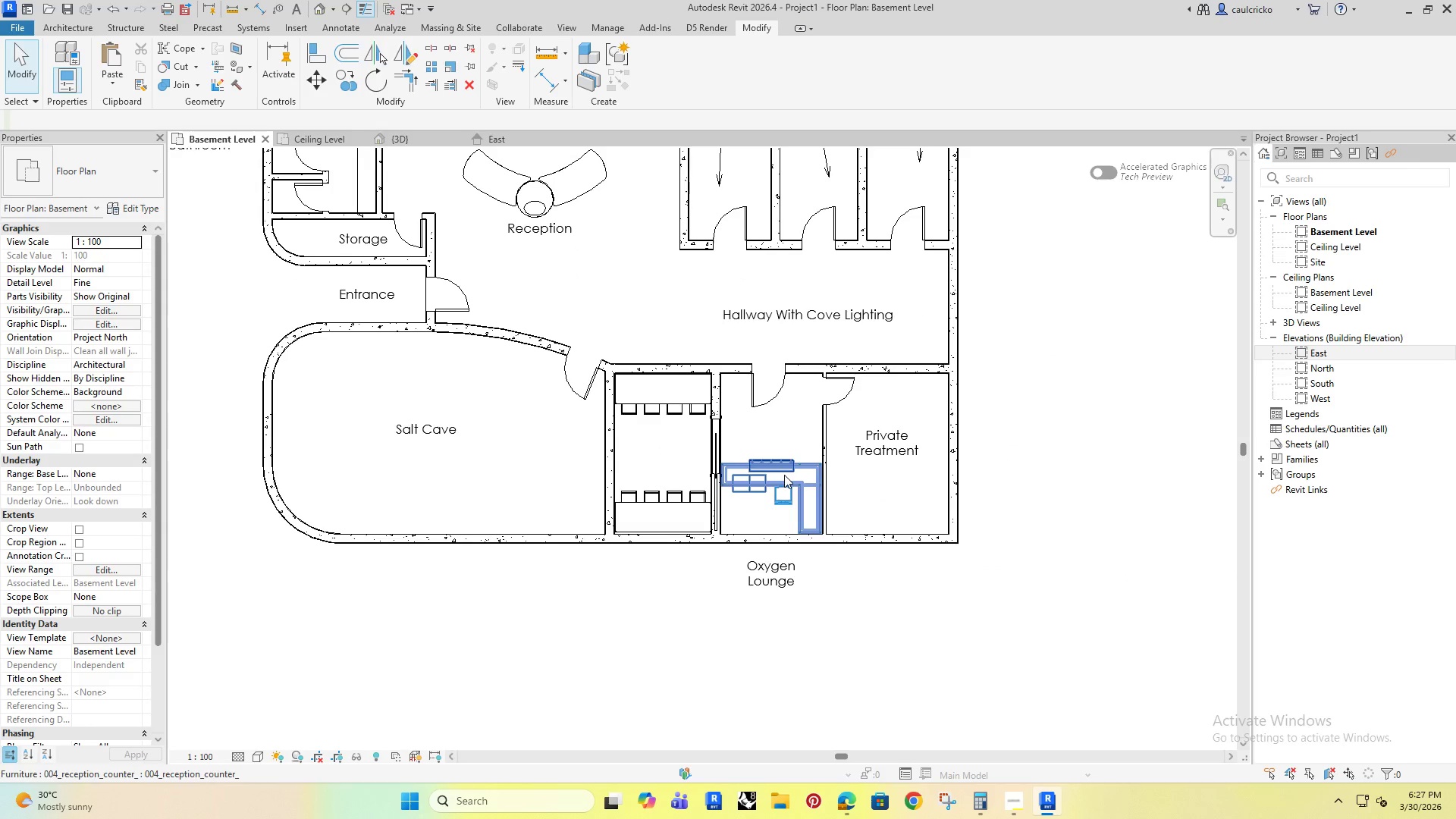 
key(ArrowUp)
 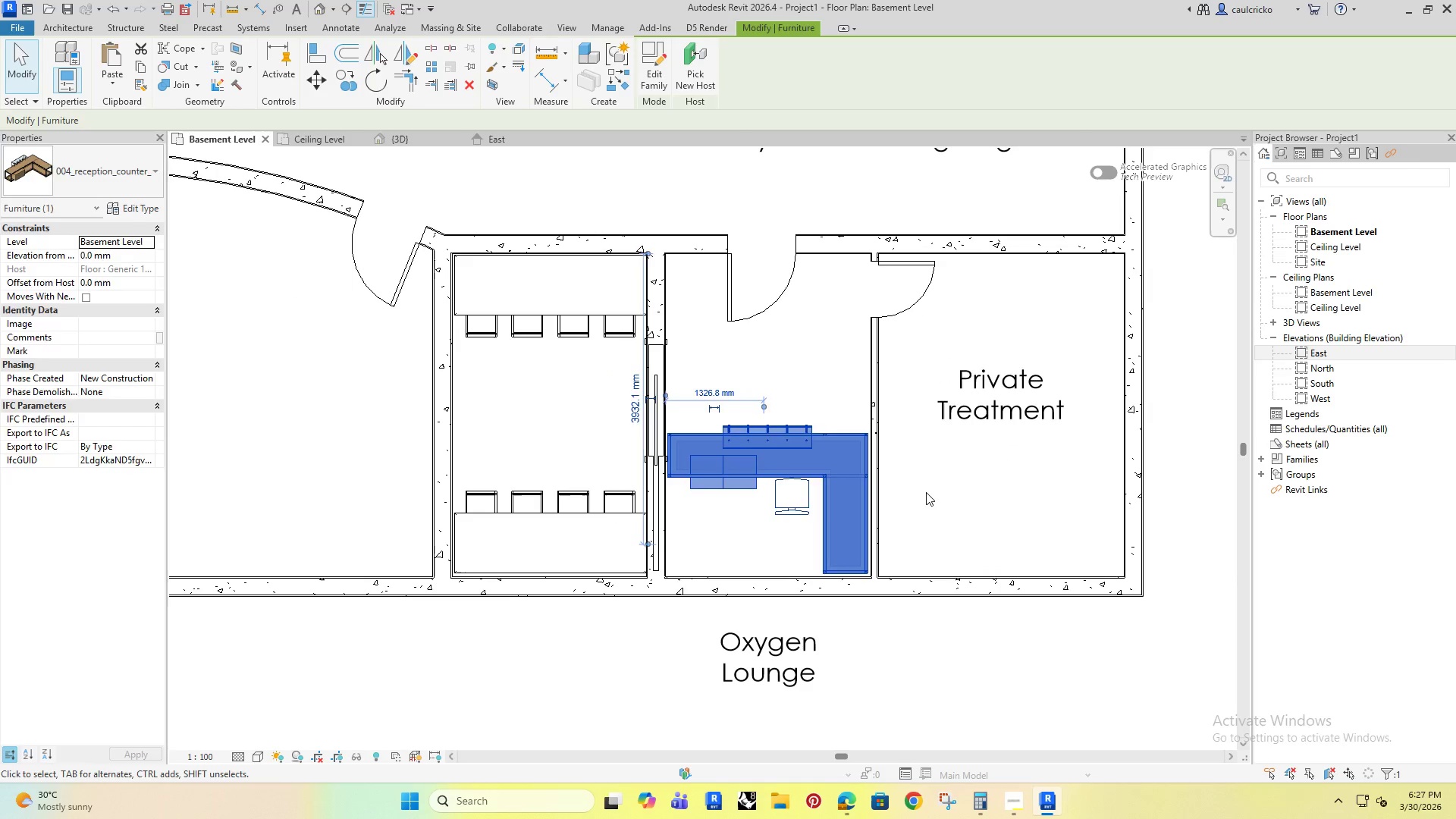 
left_click([927, 491])
 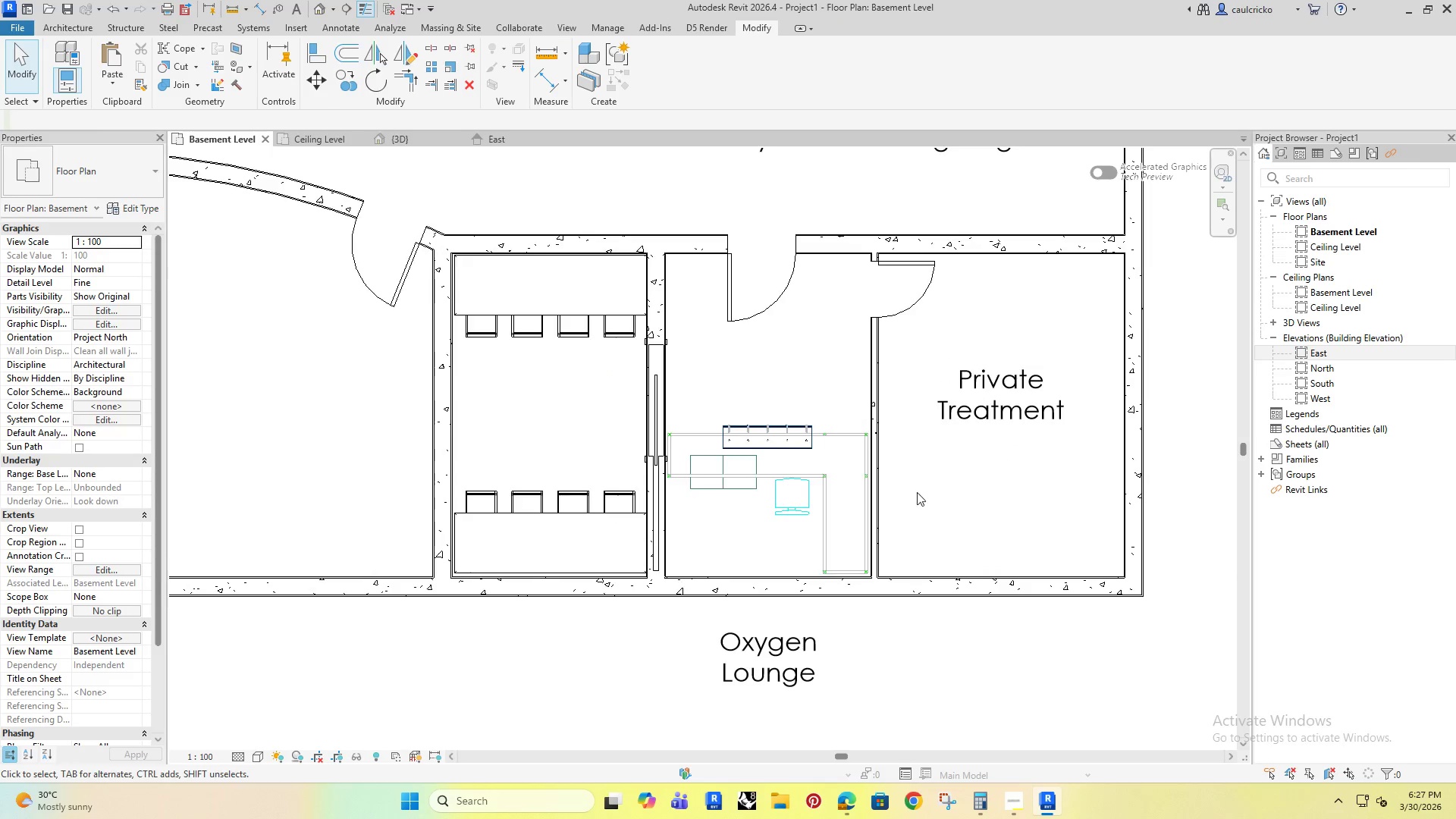 
scroll: coordinate [775, 491], scroll_direction: up, amount: 5.0
 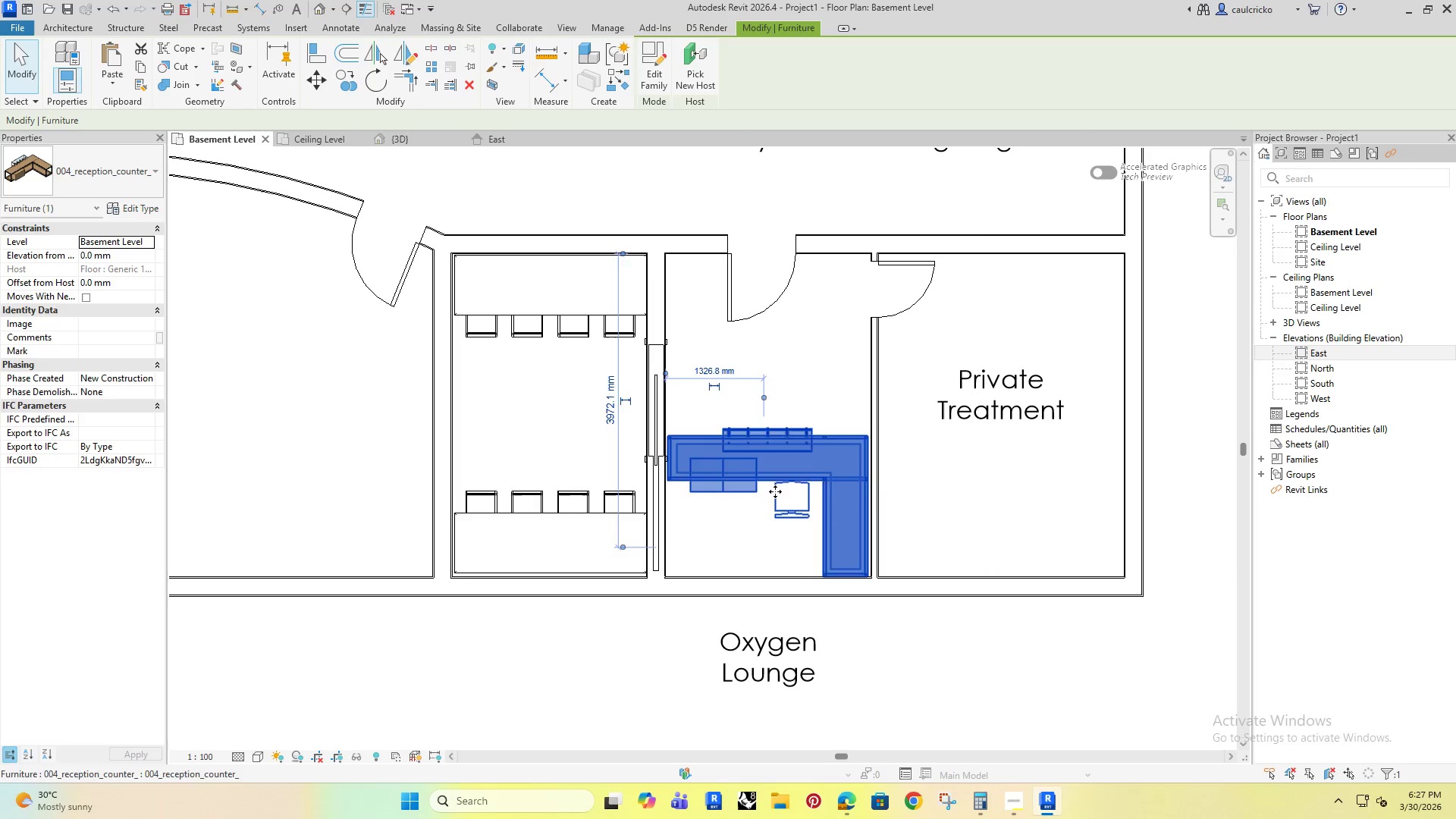 
left_click([919, 696])
 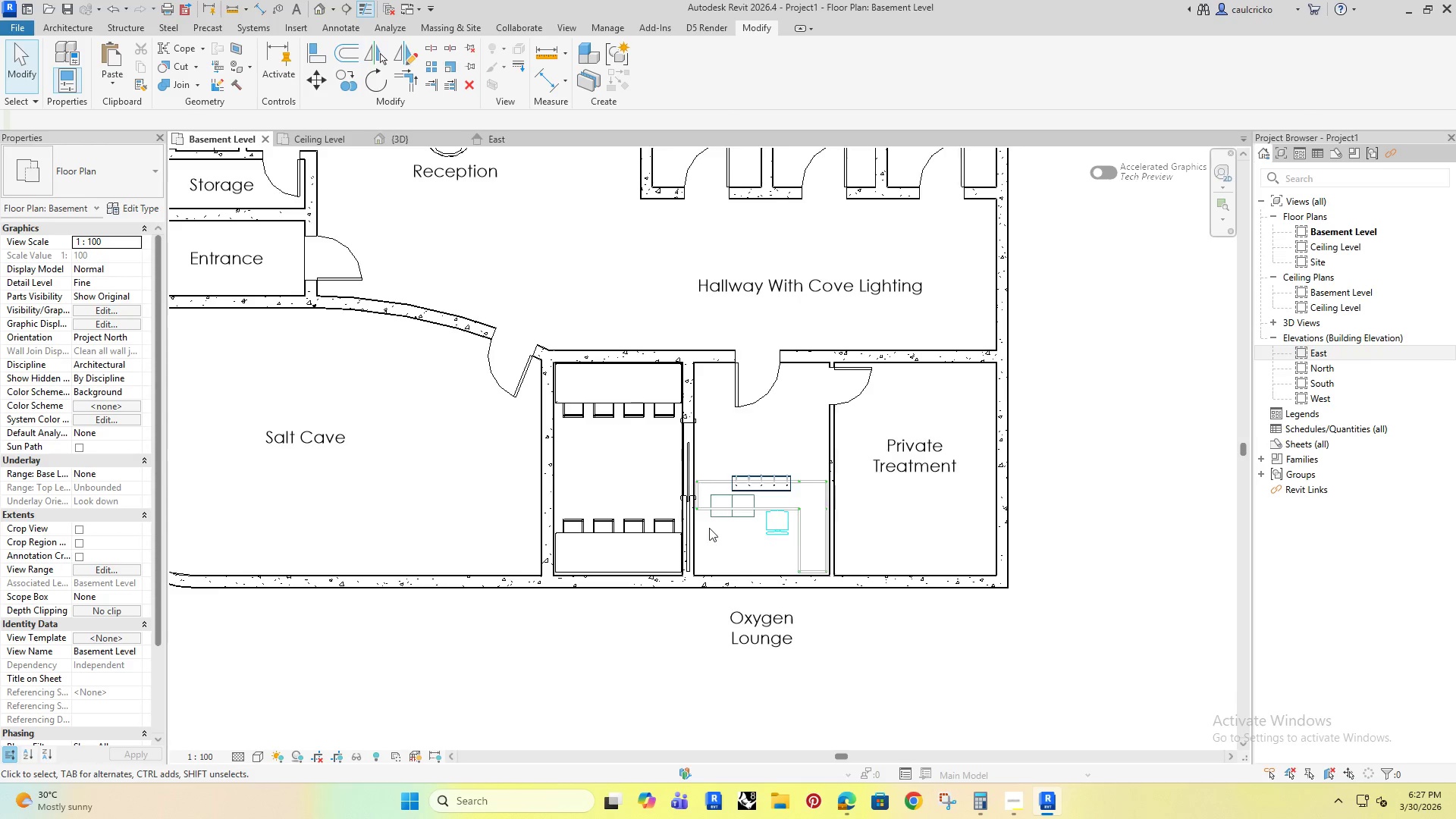 
scroll: coordinate [915, 492], scroll_direction: down, amount: 3.0
 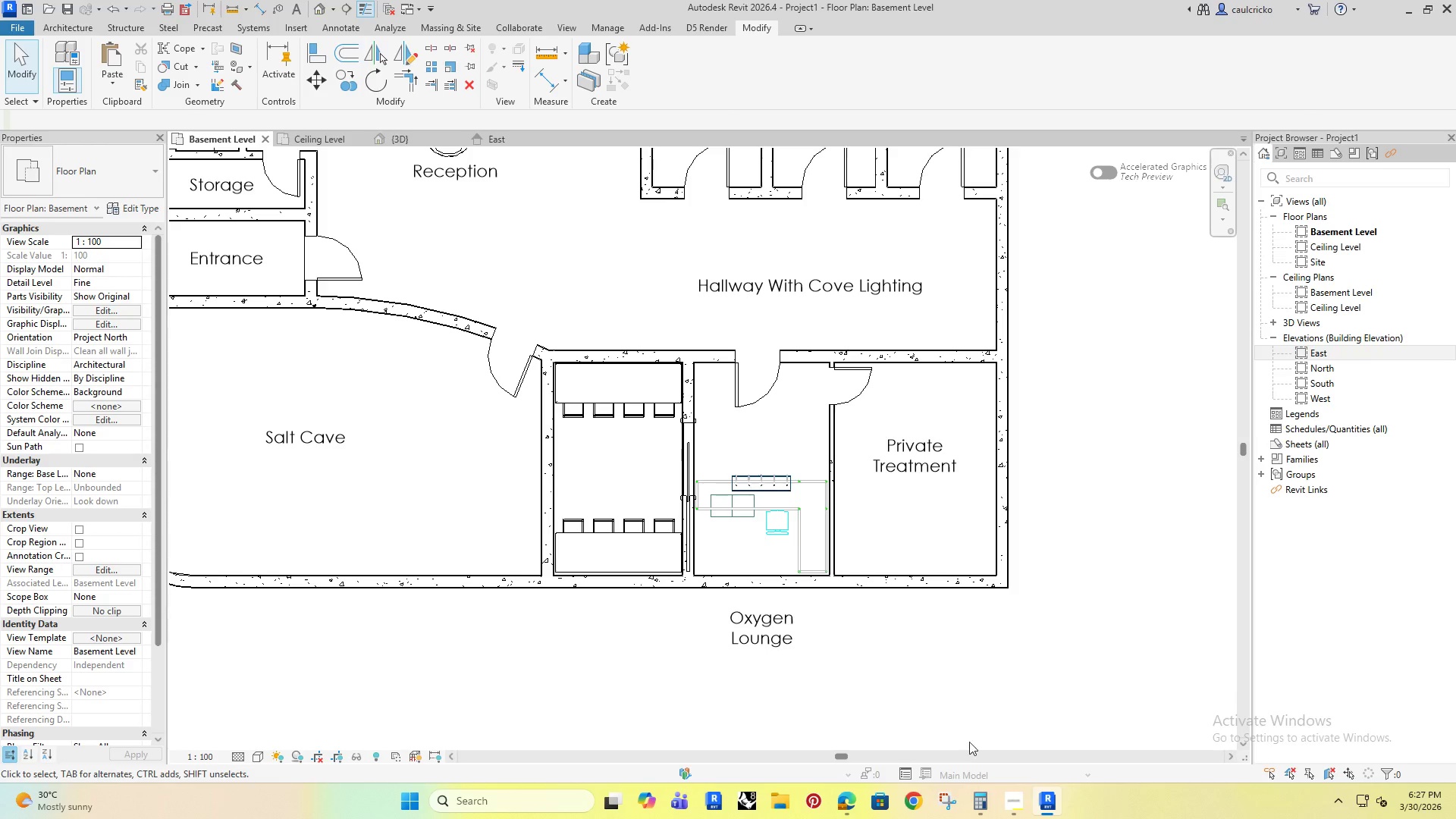 
left_click([425, 140])
 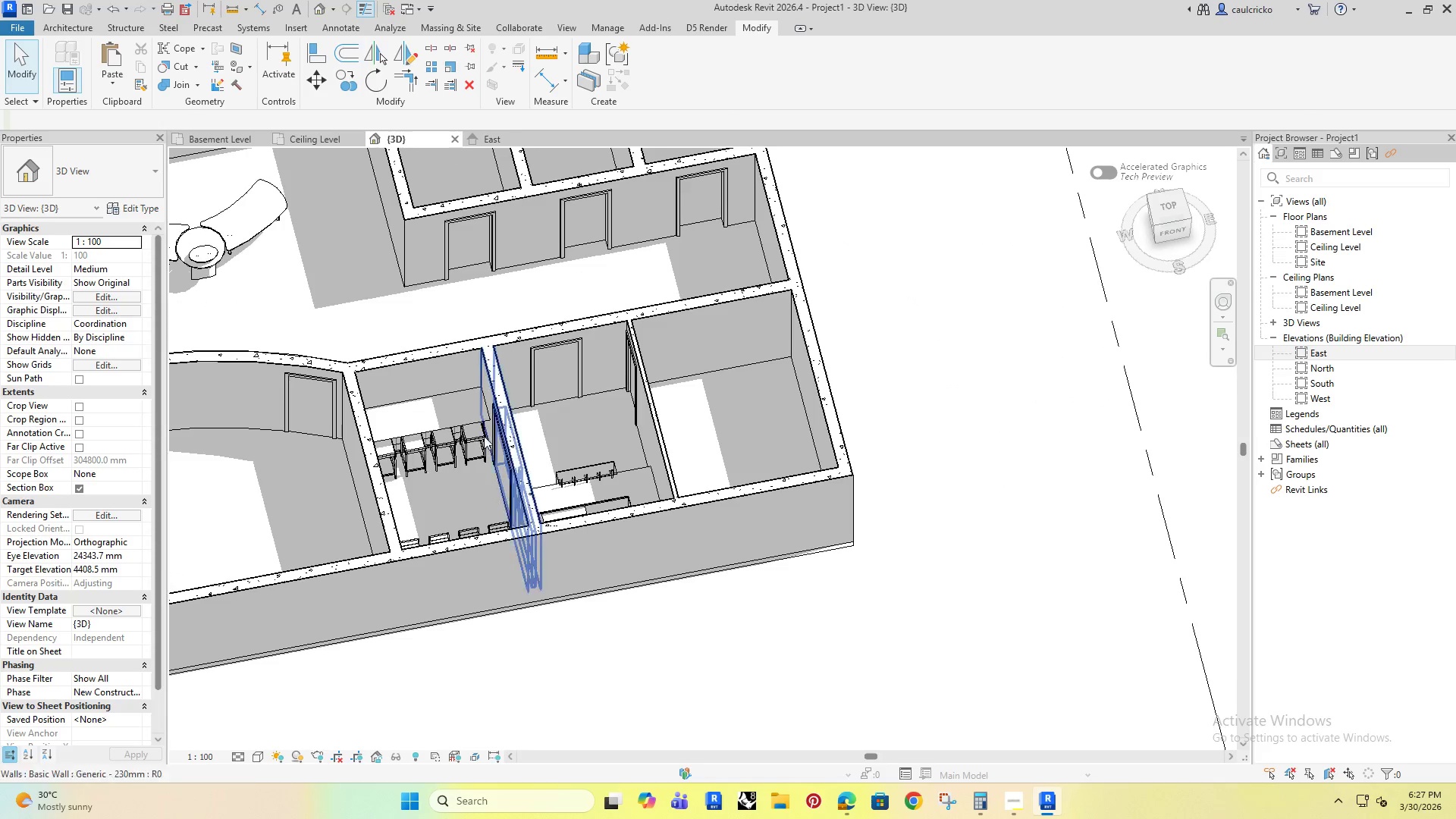 
hold_key(key=ShiftRight, duration=0.69)
 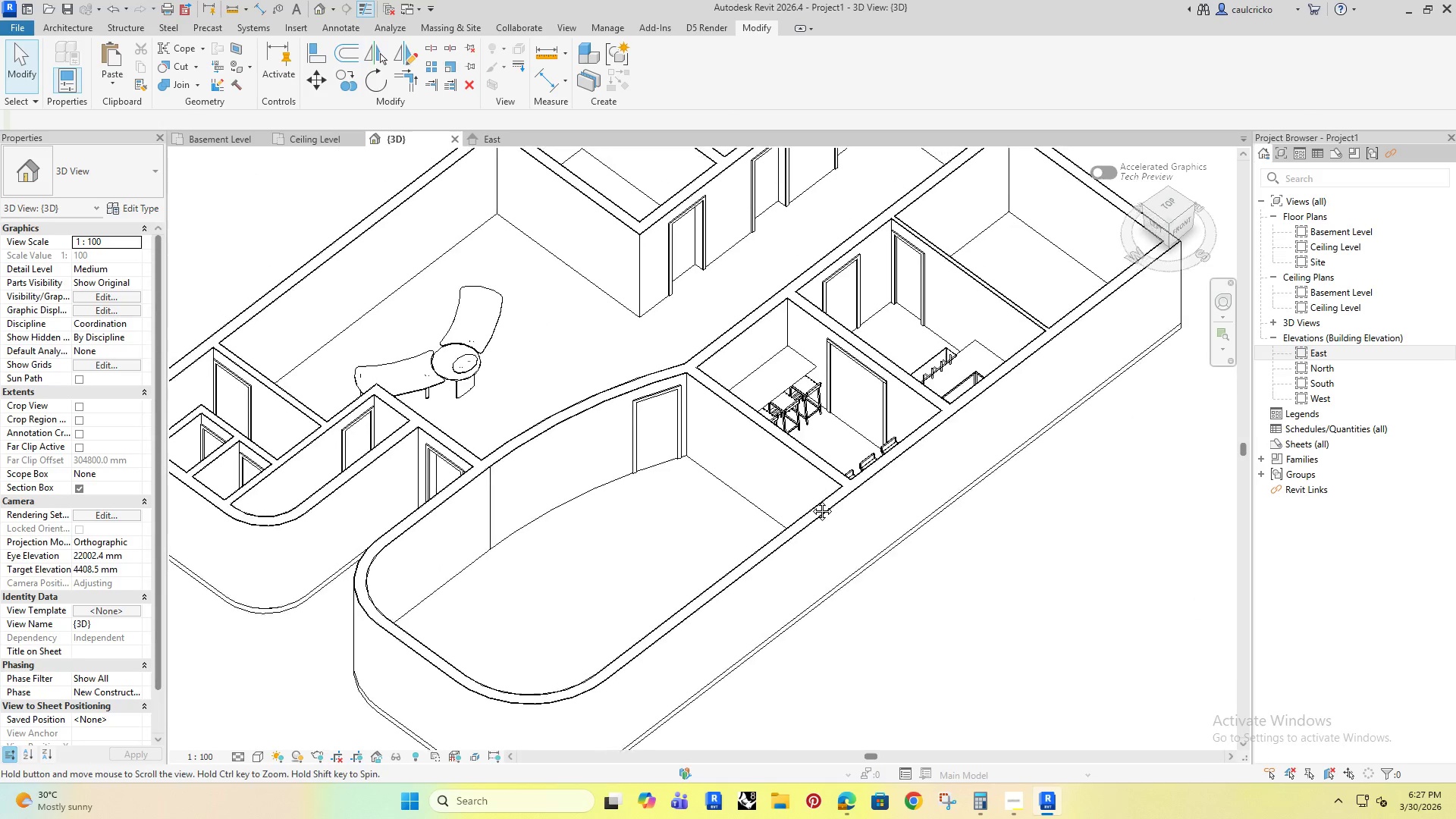 
scroll: coordinate [709, 526], scroll_direction: down, amount: 3.0
 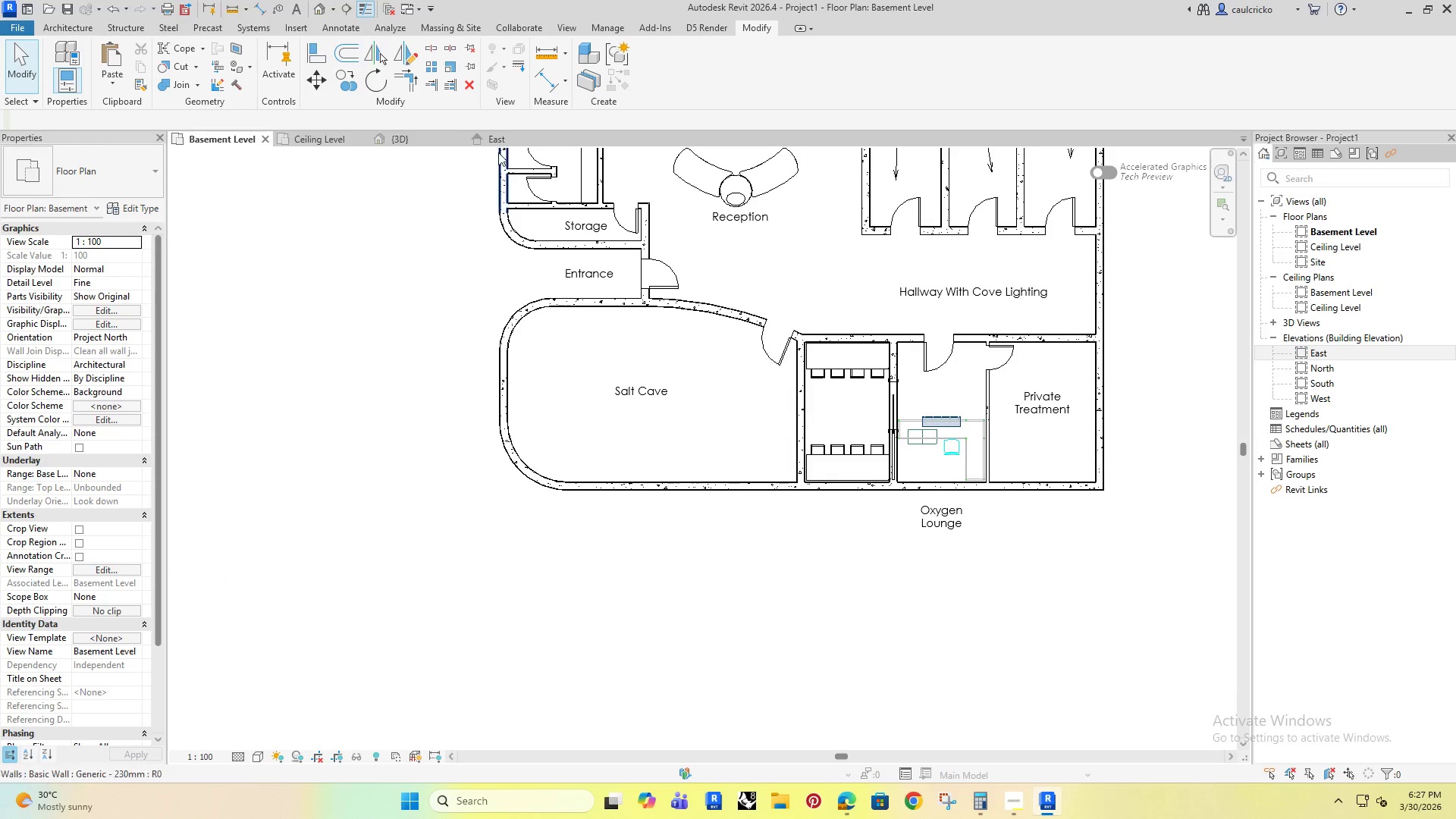 
hold_key(key=ShiftRight, duration=1.52)
 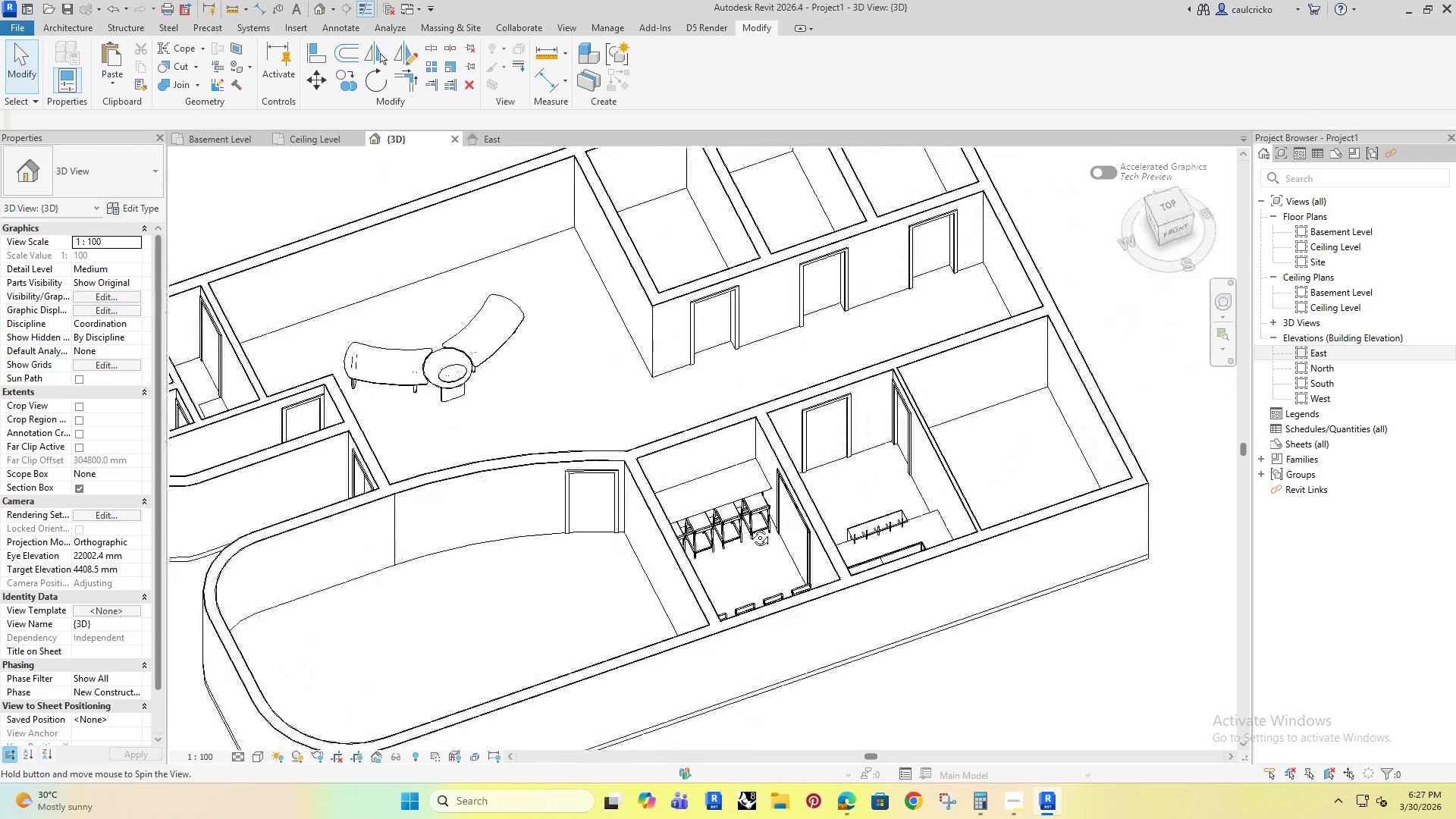 
hold_key(key=ShiftRight, duration=1.5)
 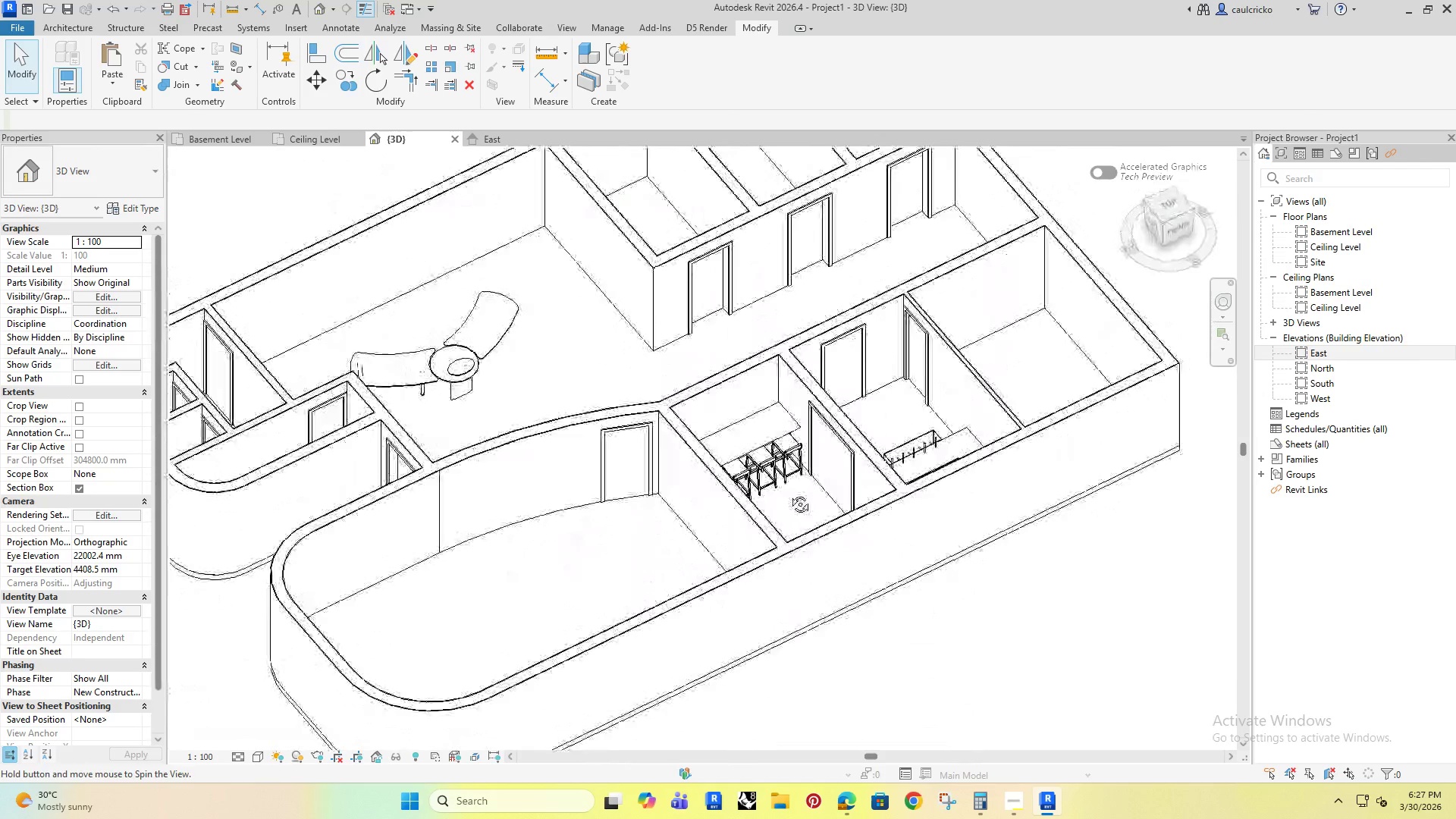 
hold_key(key=ShiftRight, duration=0.91)
 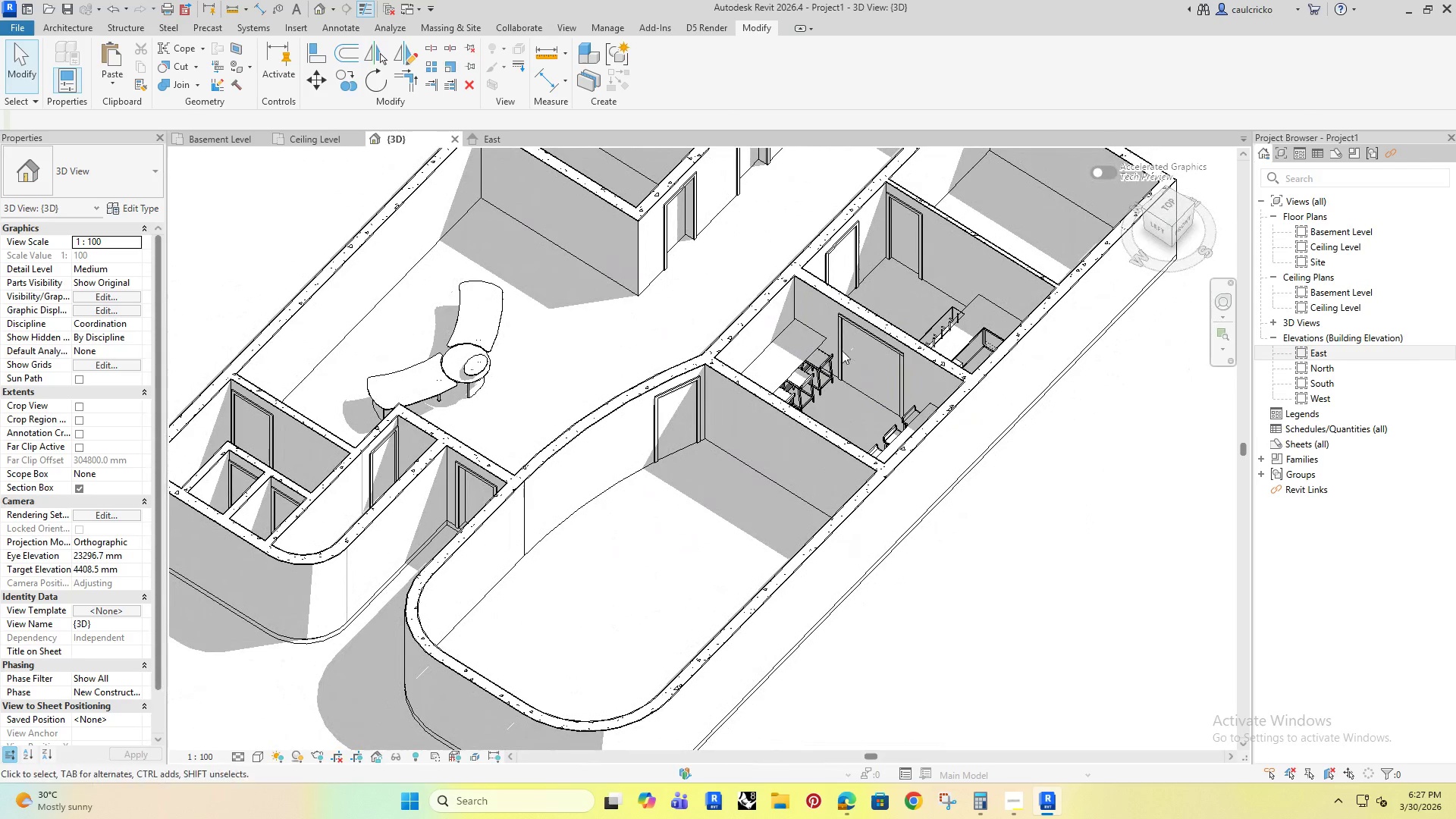 
left_click([836, 348])
 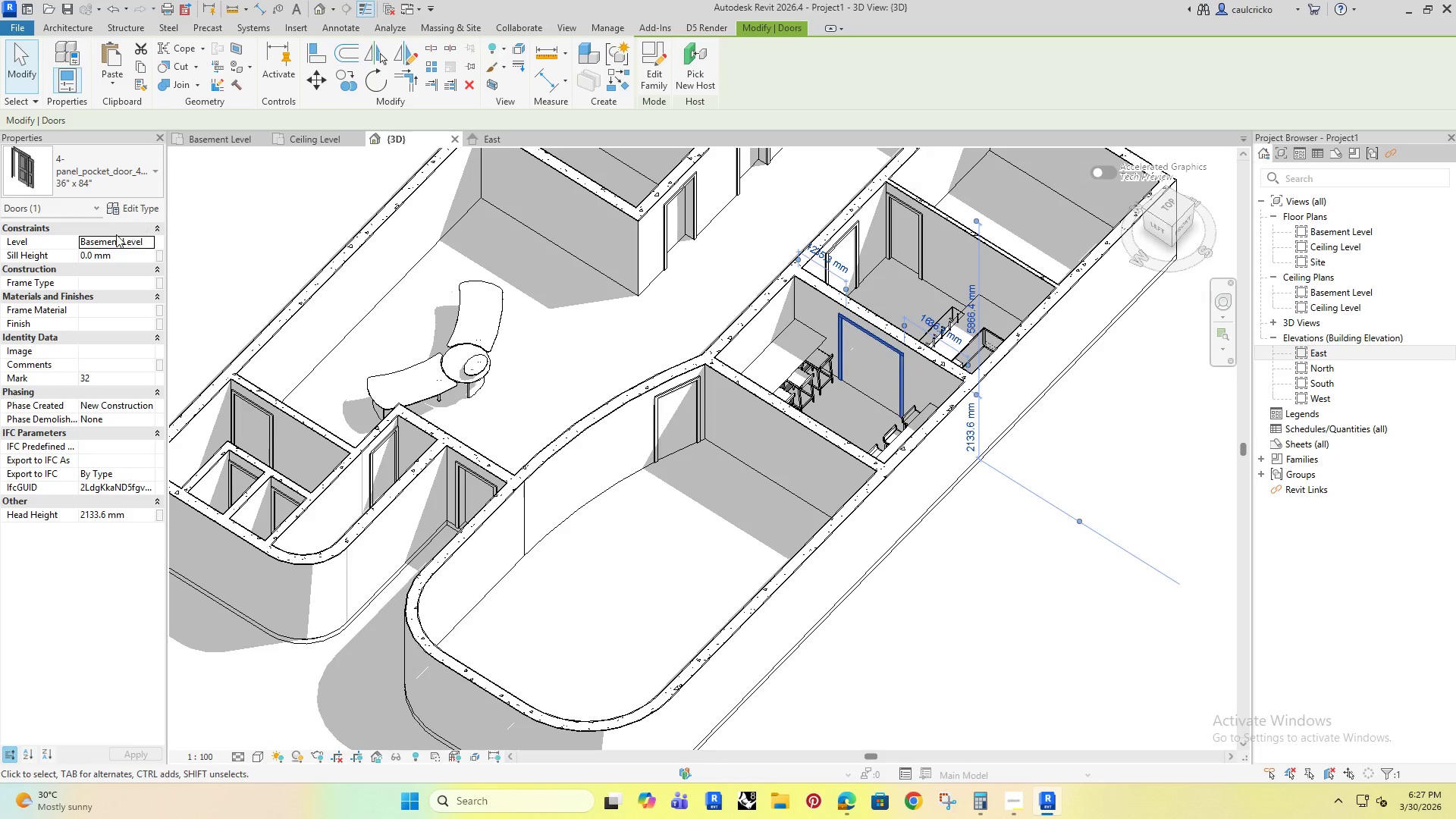 
left_click([120, 209])
 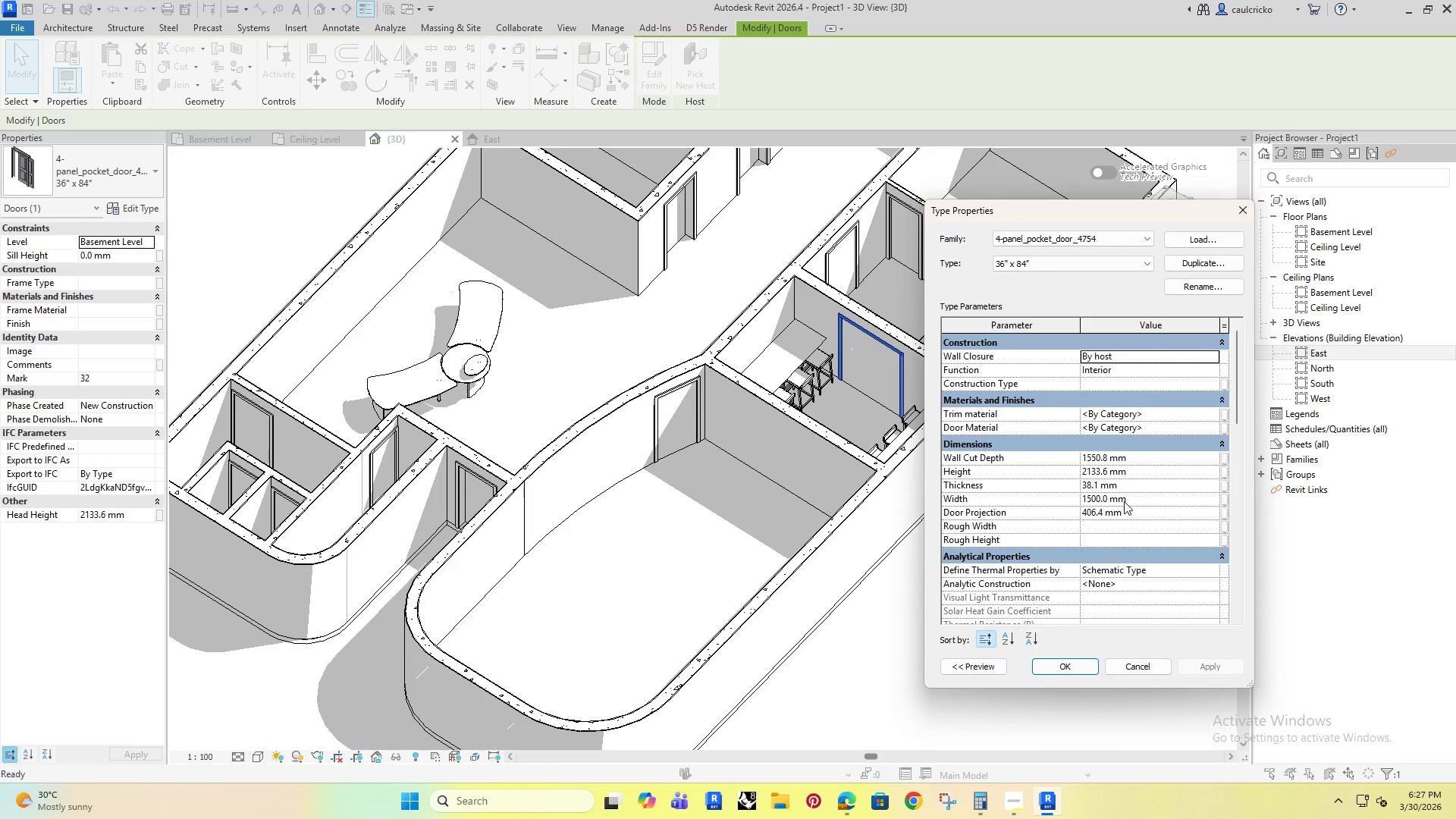 
left_click([1136, 499])
 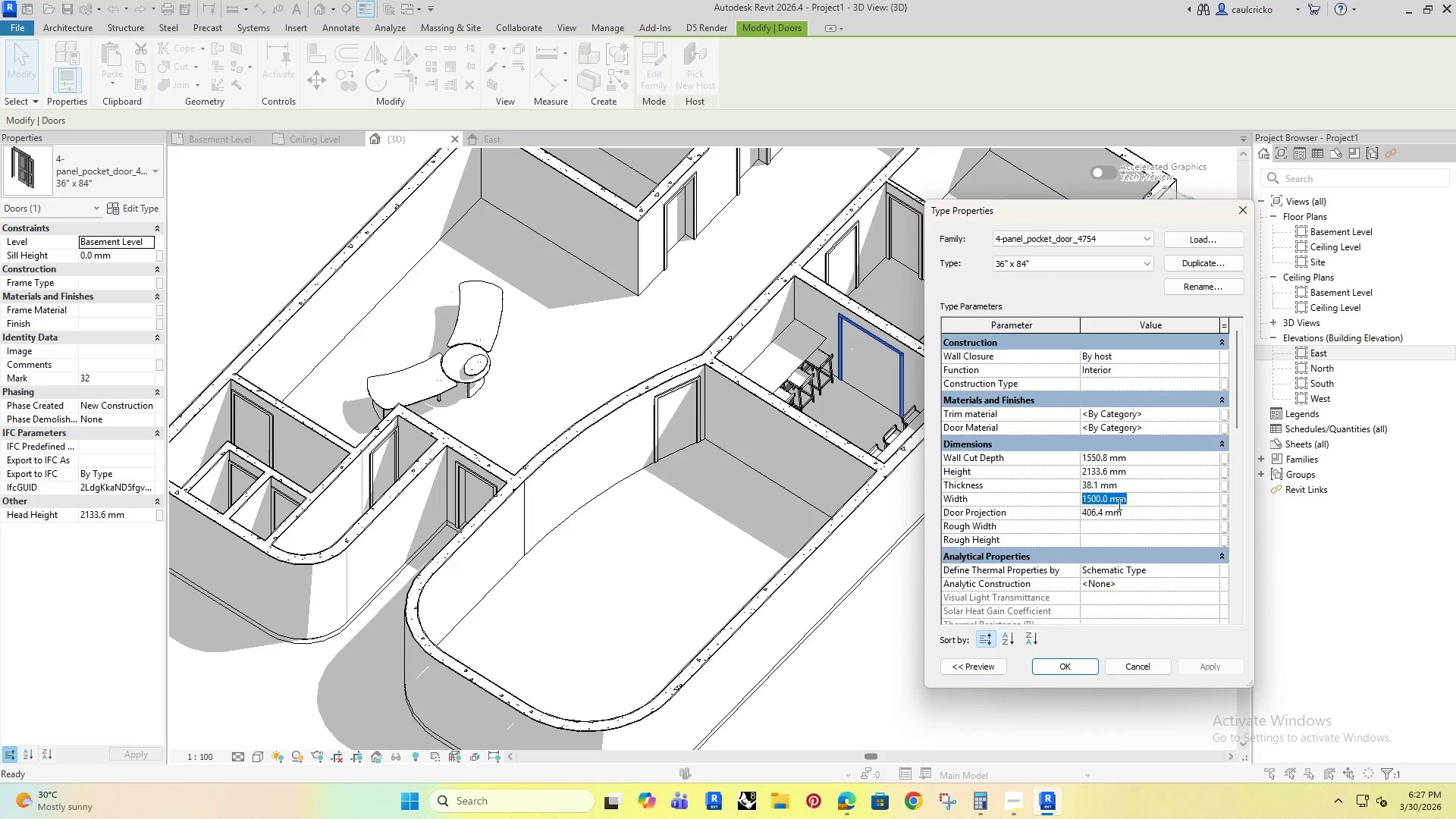 
type(1200)
 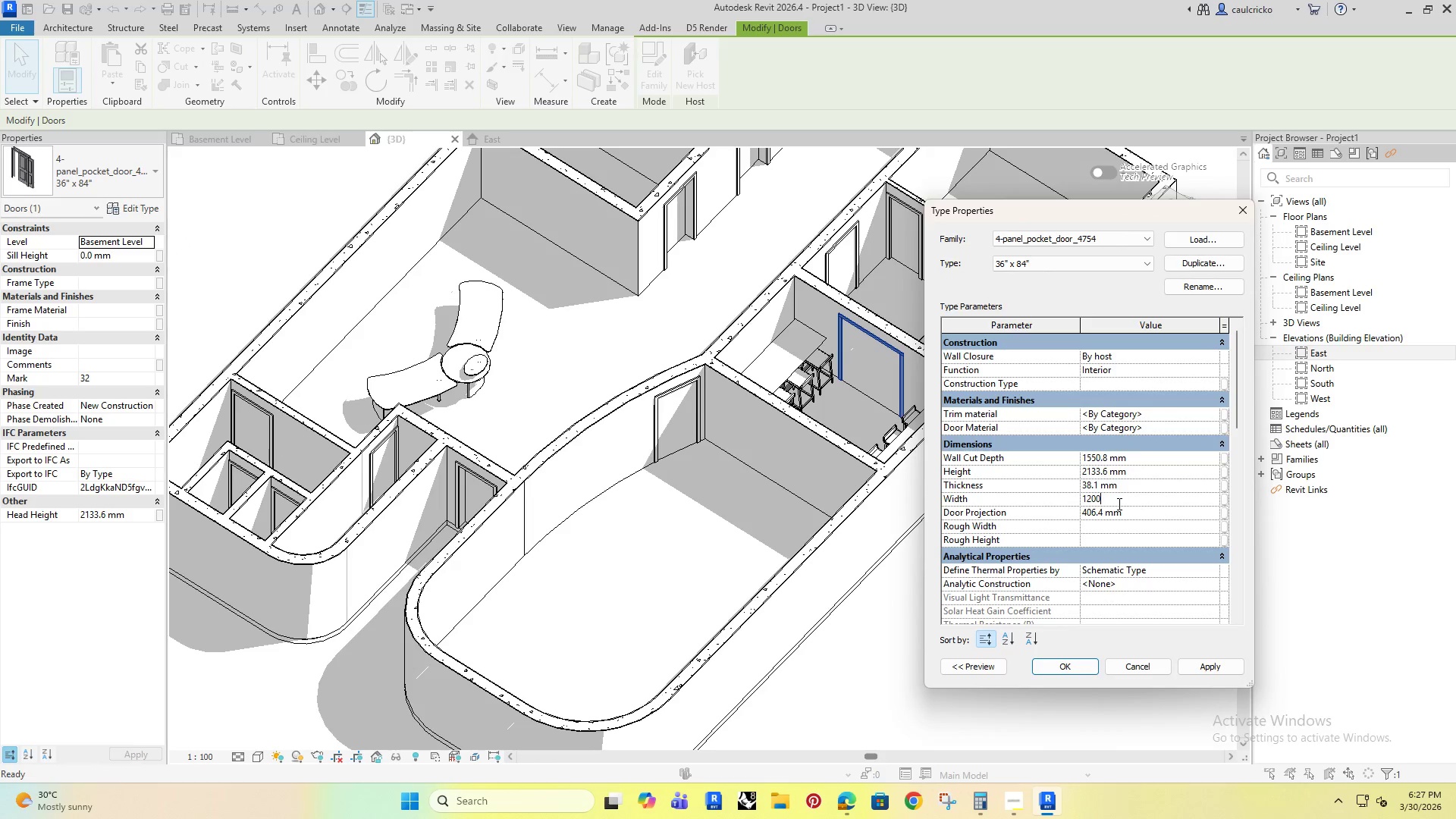 
key(Enter)